 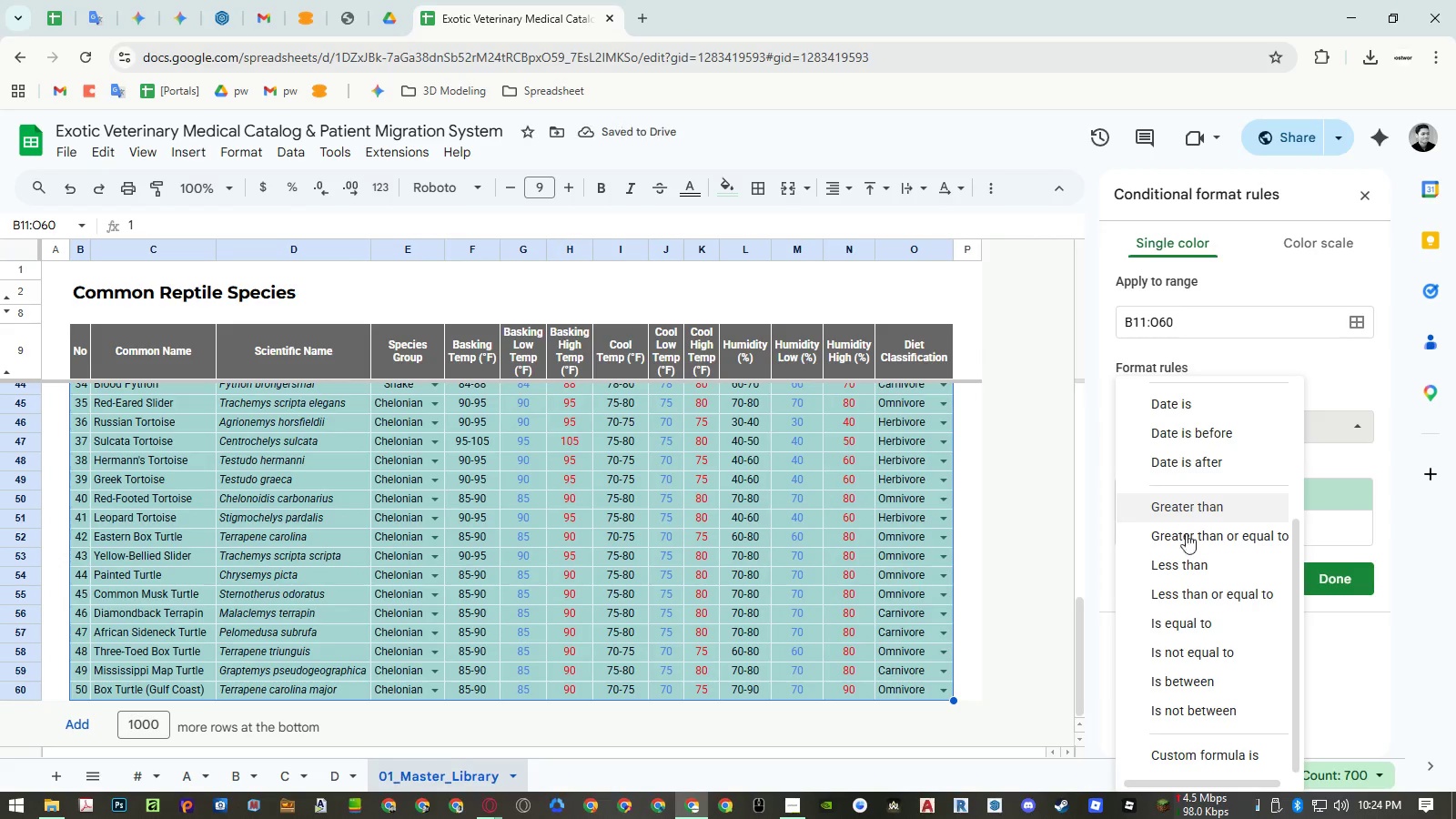 
left_click([1191, 749])
 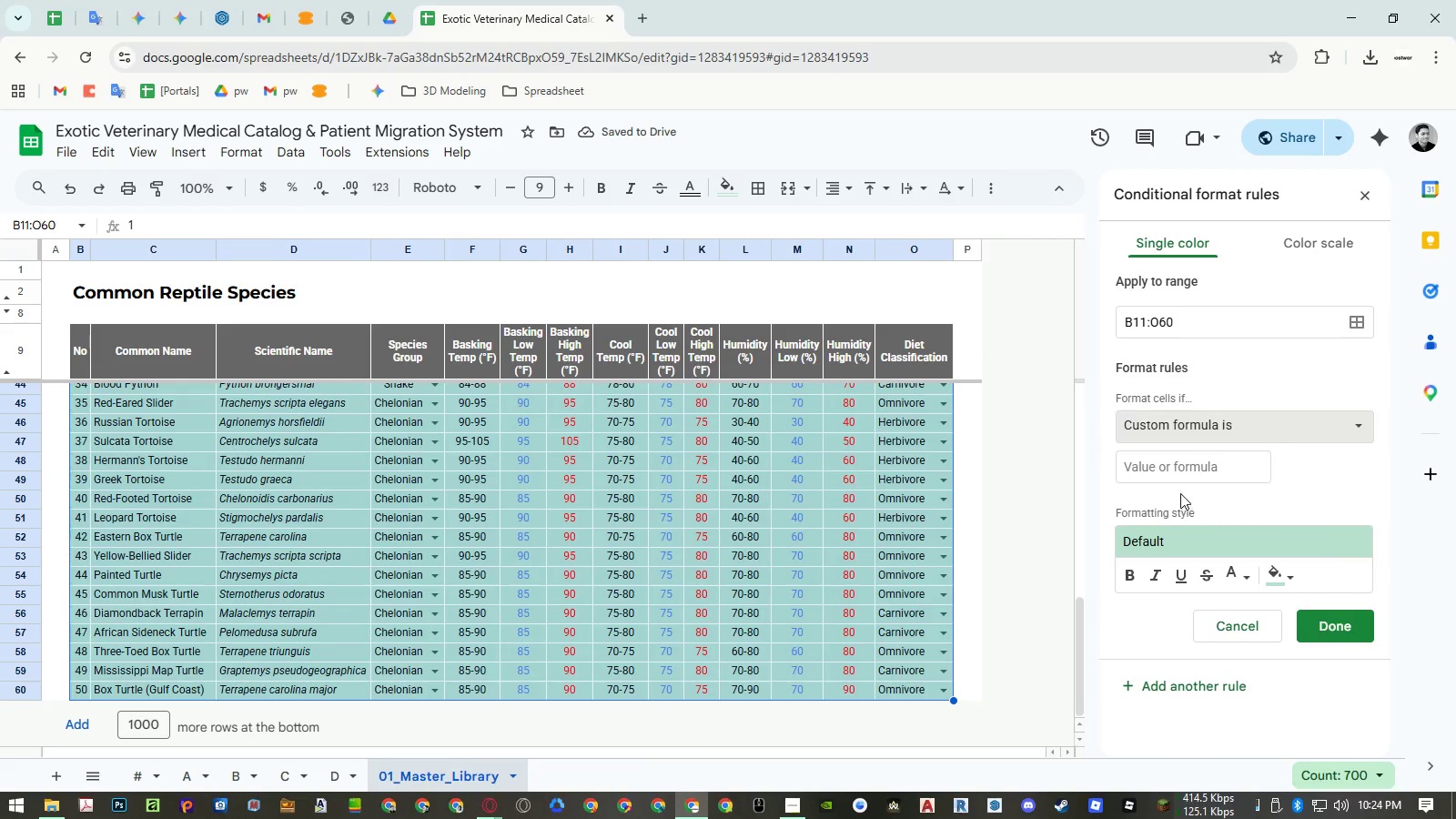 
left_click([1178, 464])
 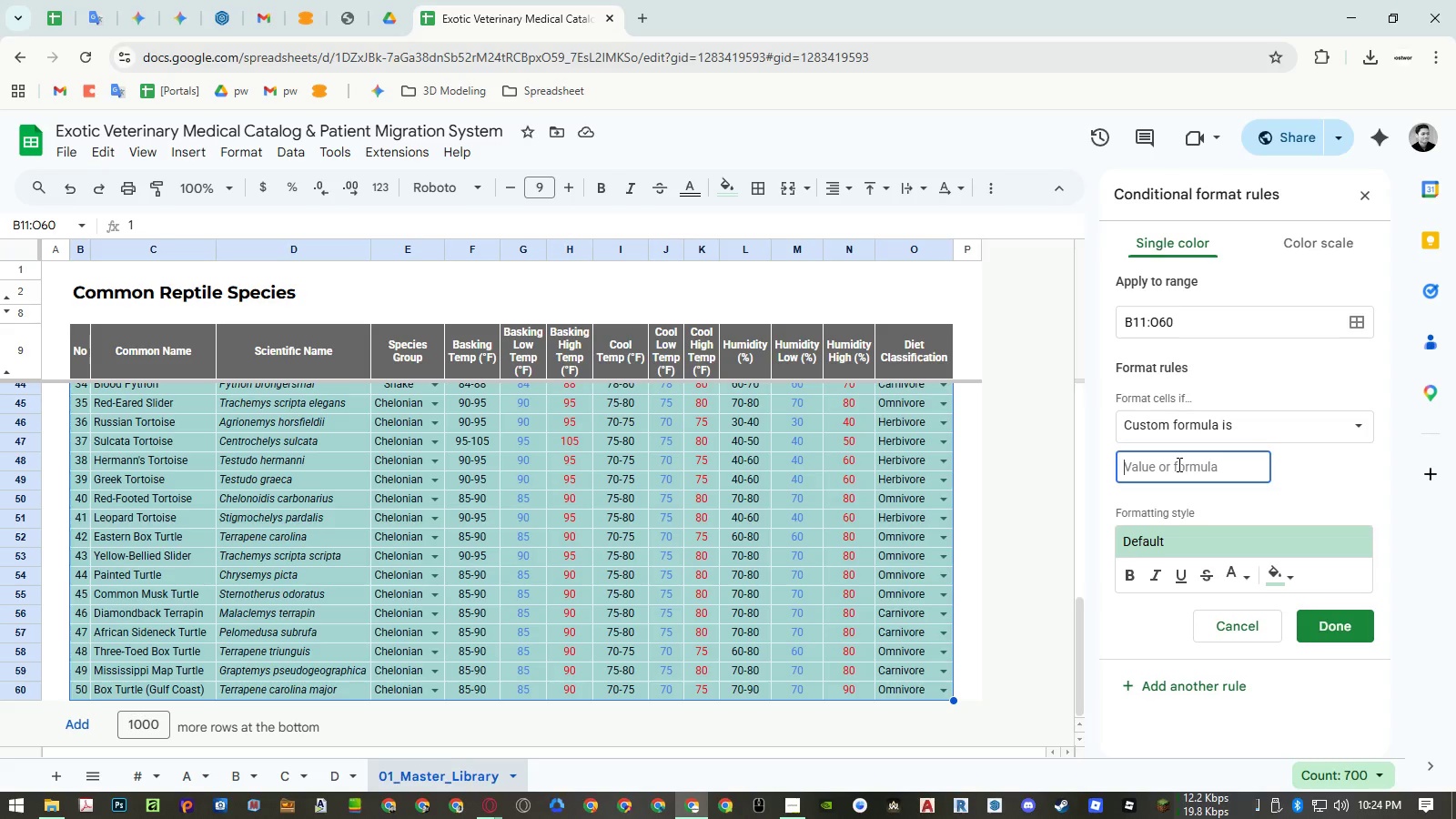 
wait(7.73)
 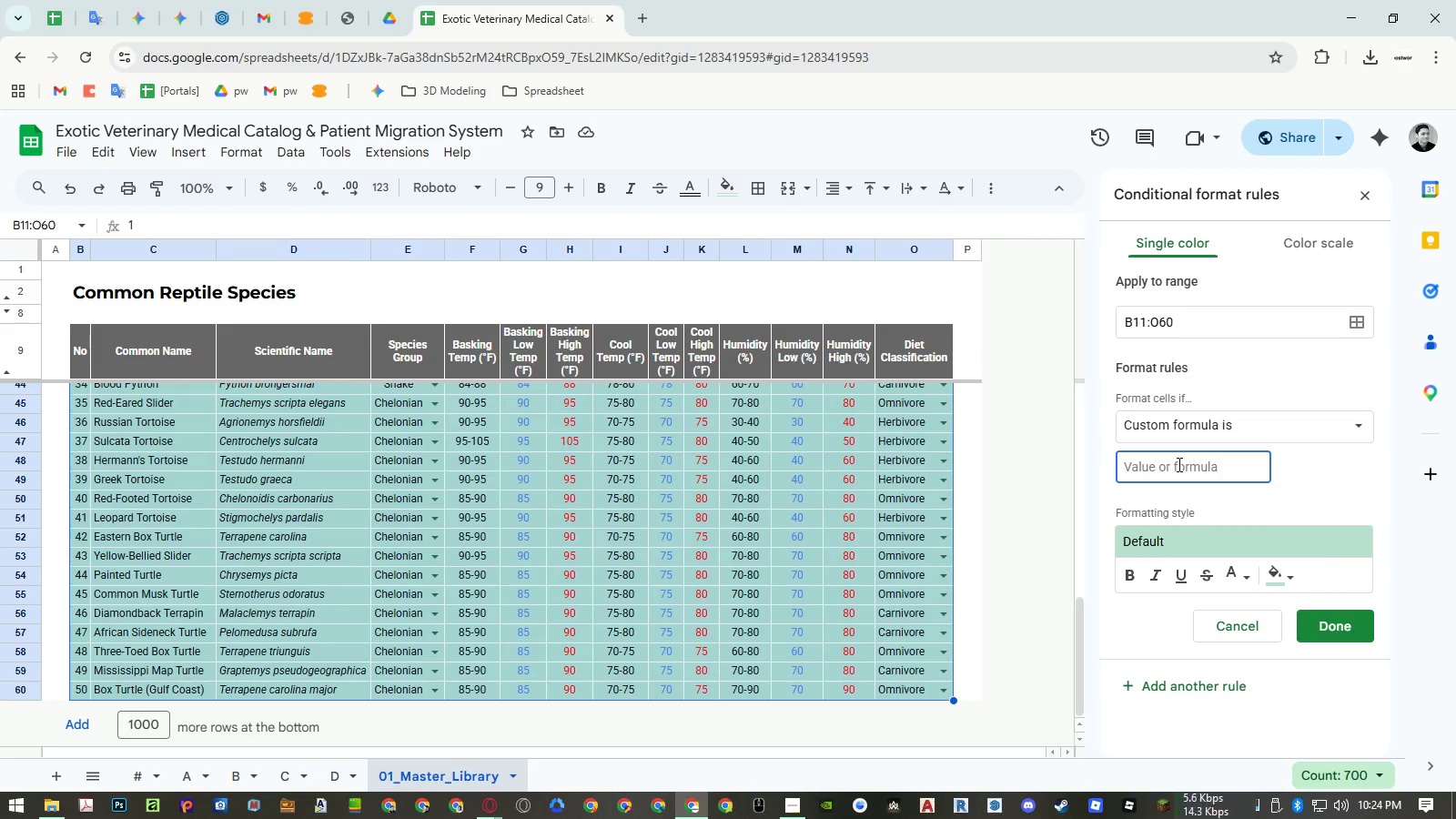 
type(=is)
key(Backspace)
key(Backspace)
type(ISEVEN)
 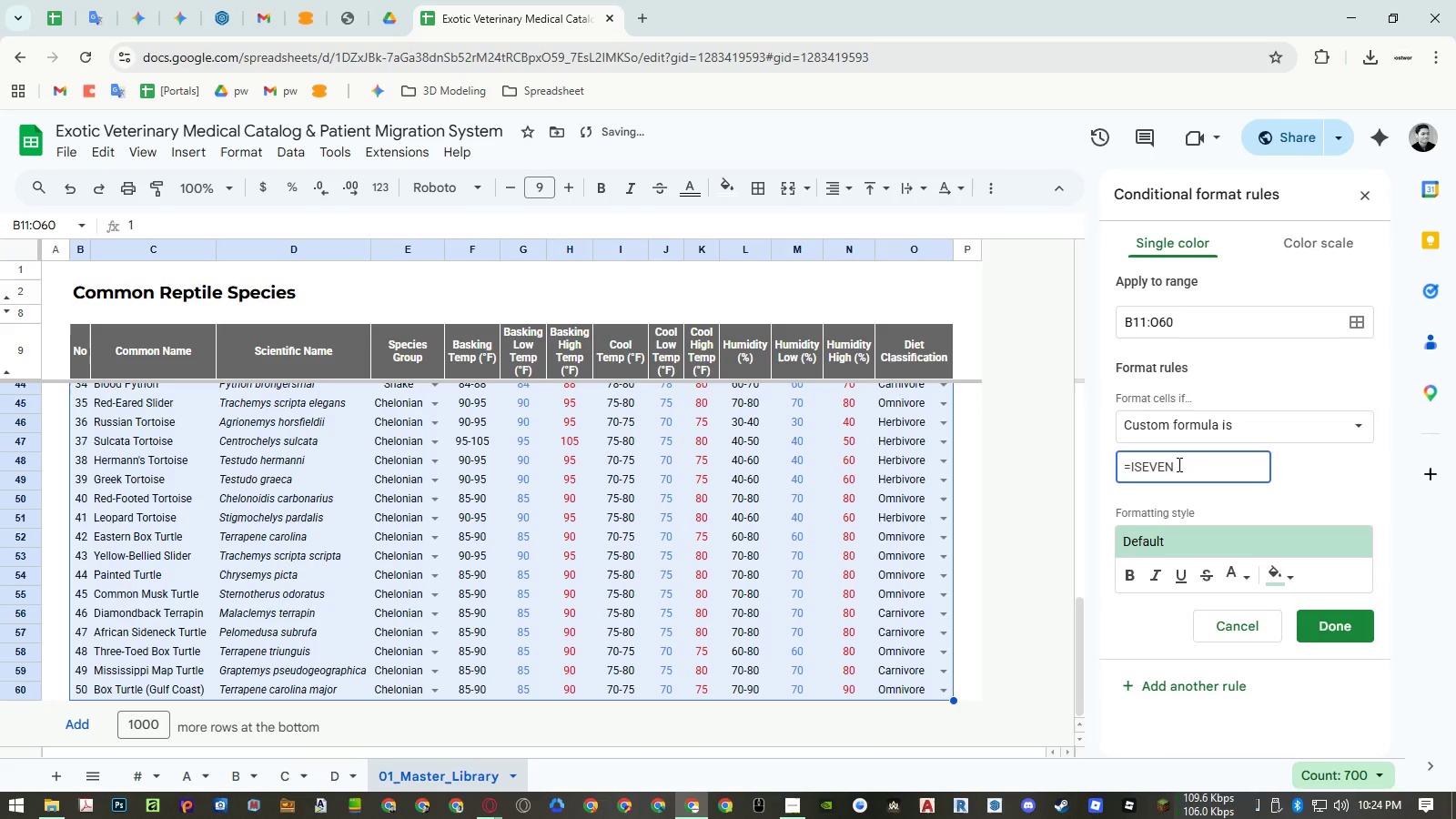 
type((ROW)))
 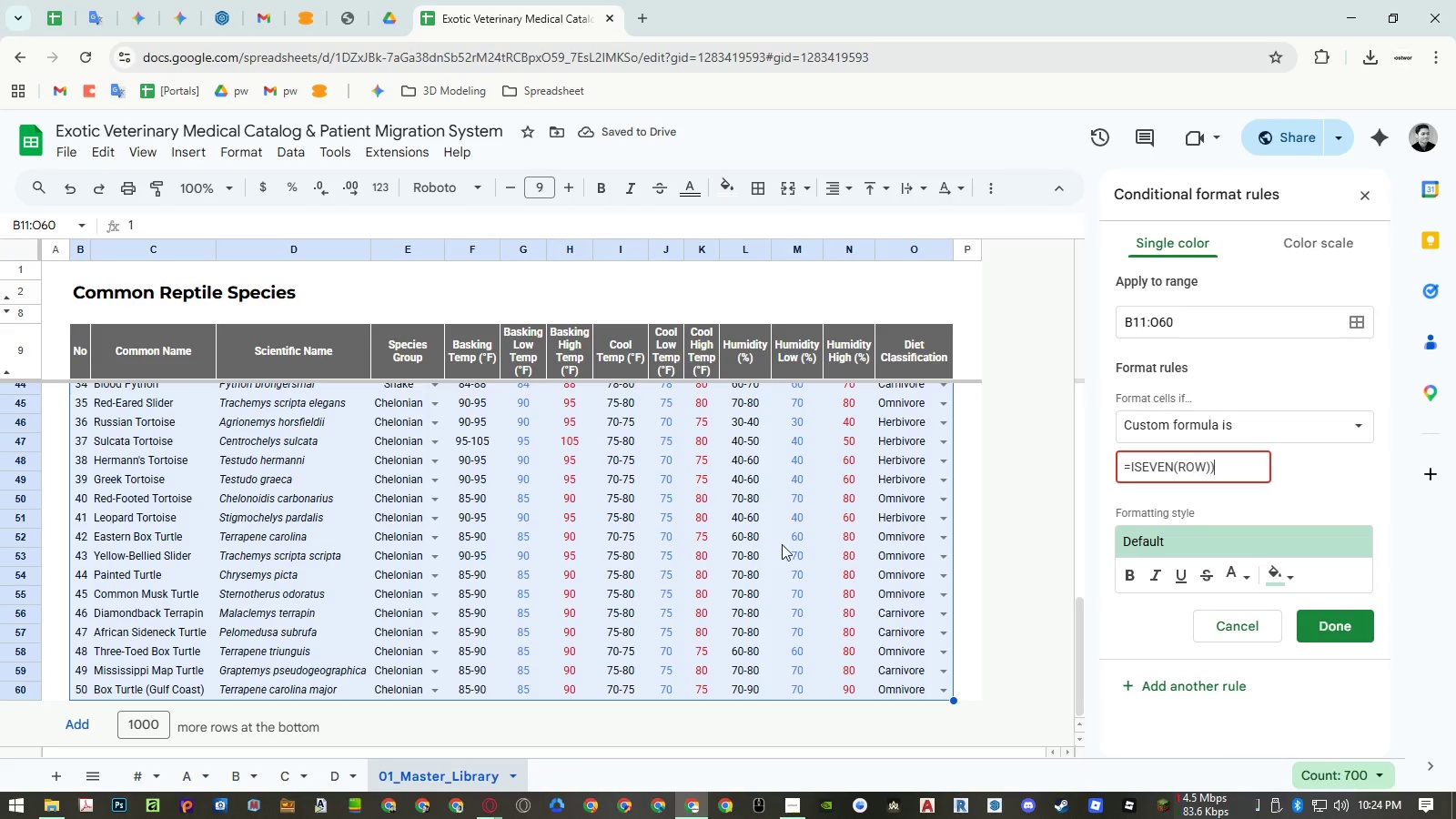 
scroll: coordinate [779, 545], scroll_direction: up, amount: 11.0
 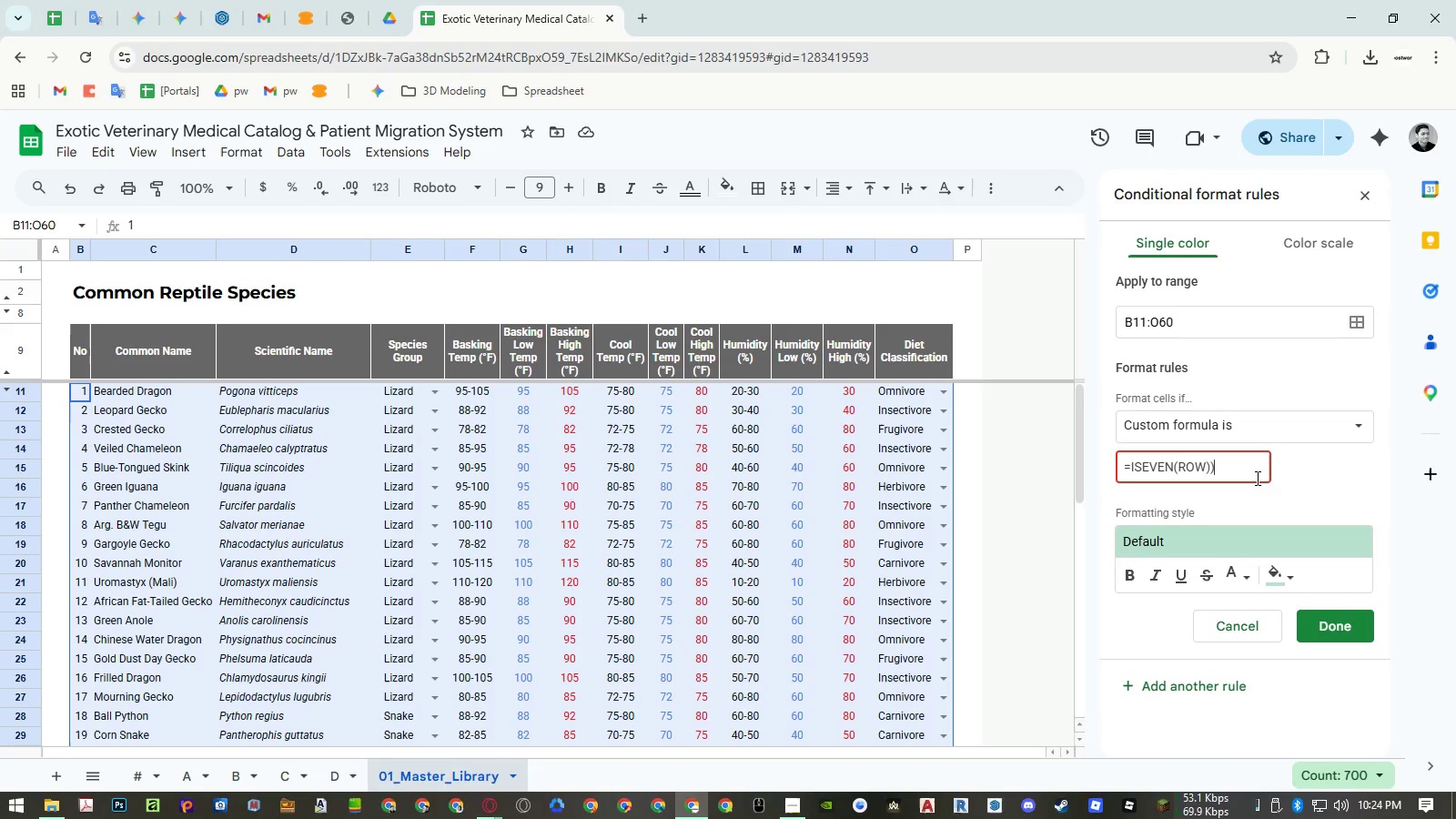 
left_click([1253, 476])
 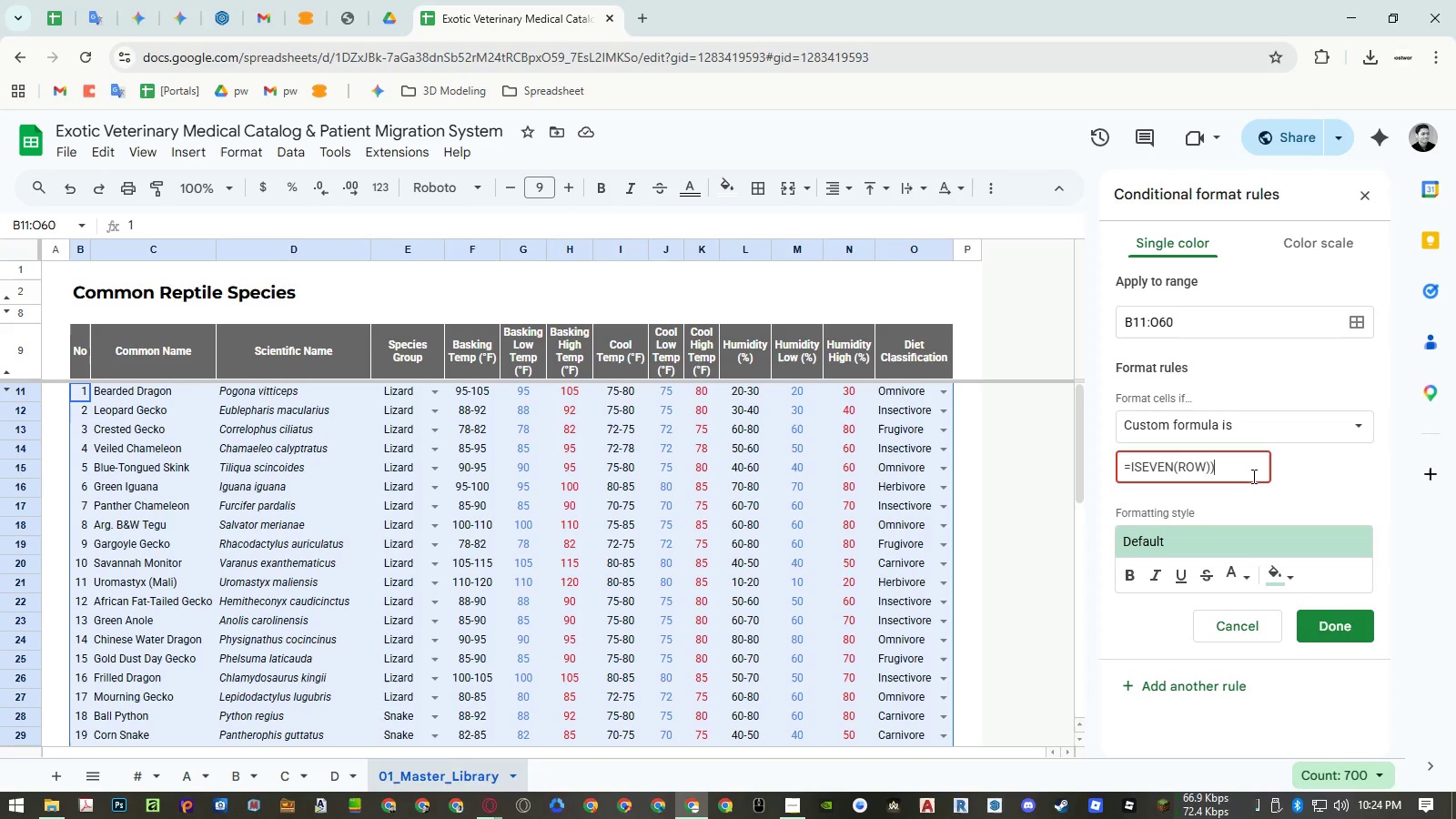 
wait(7.45)
 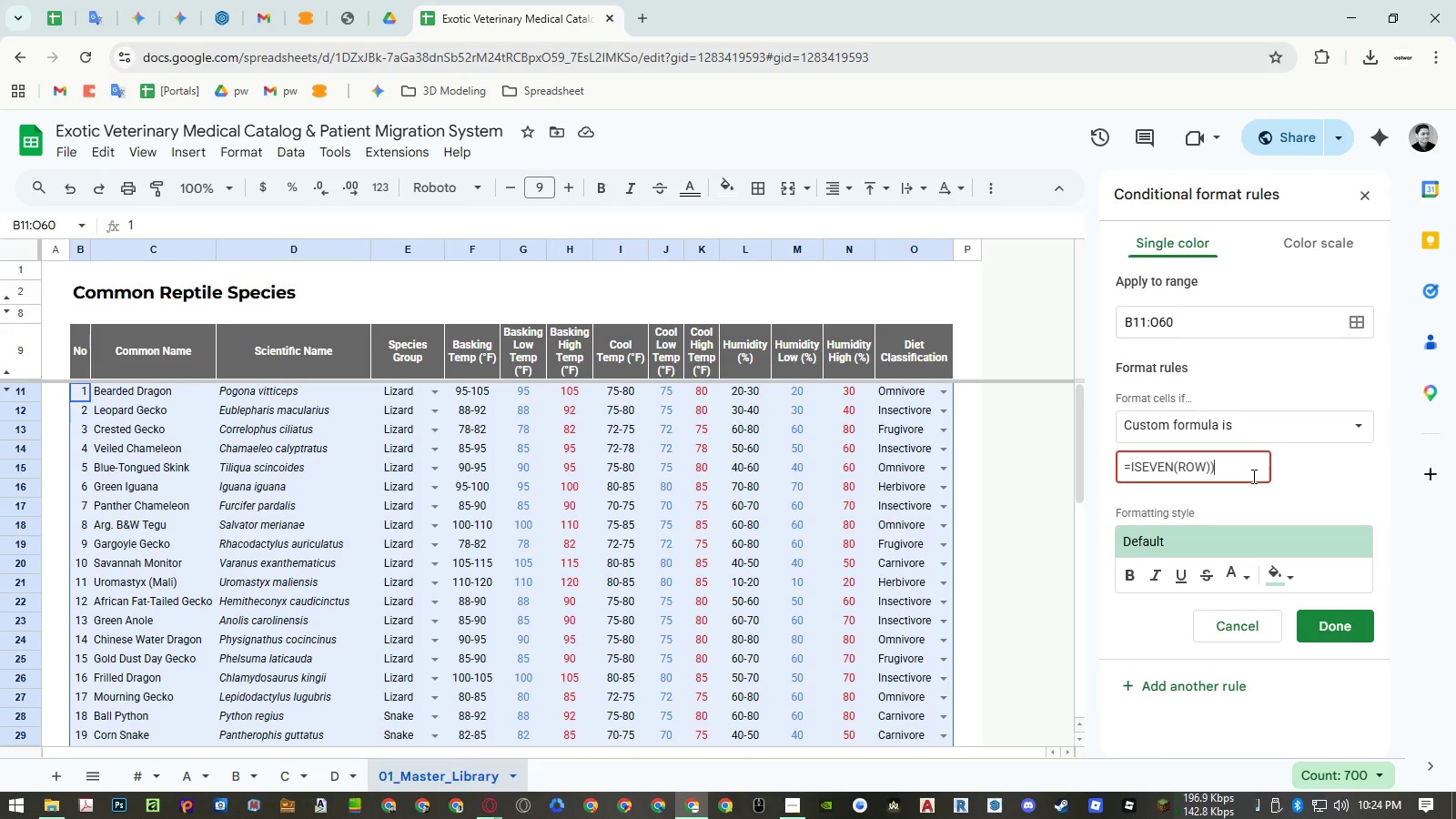 
left_click([1205, 470])
 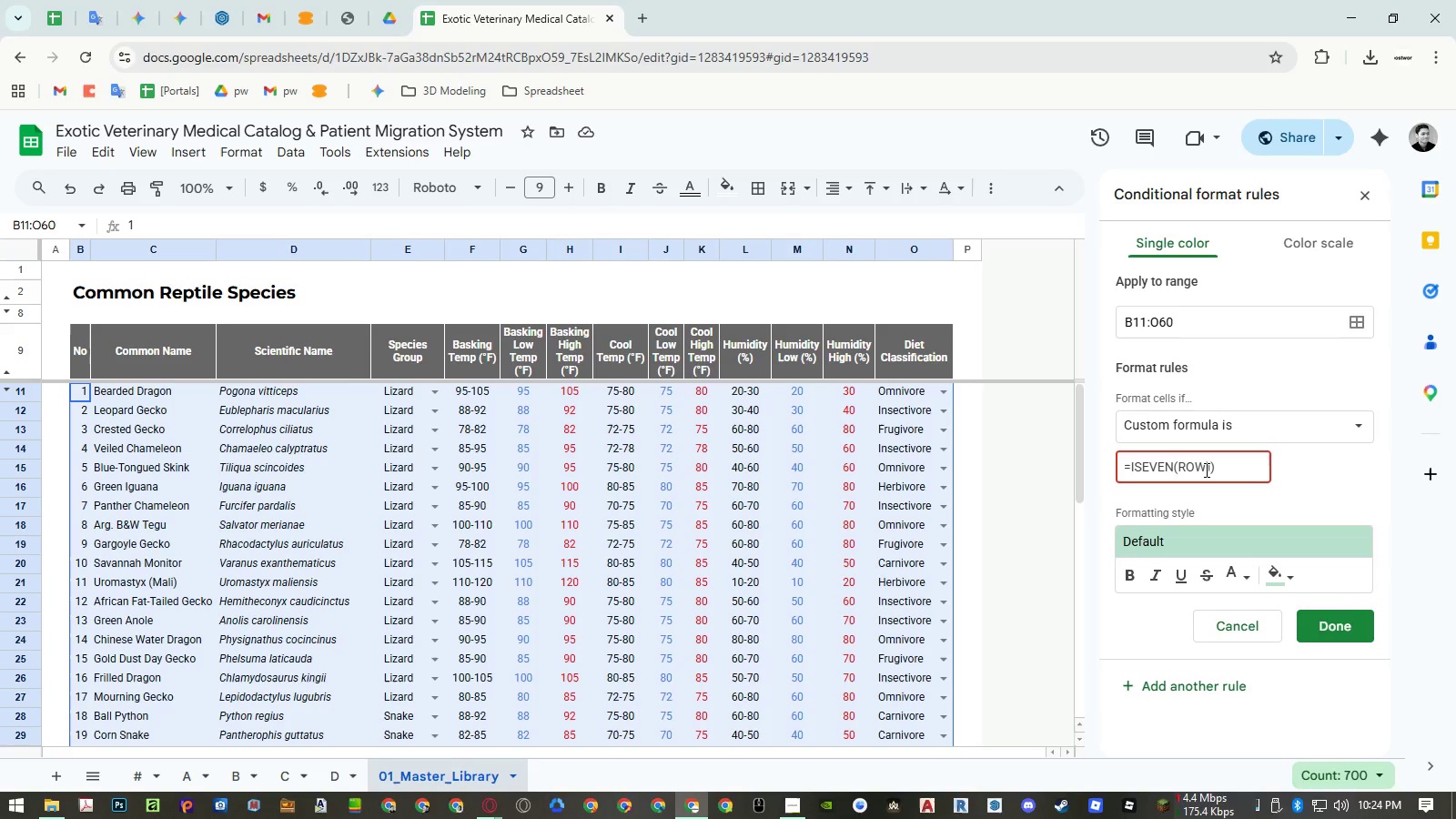 
key(Shift+9)
 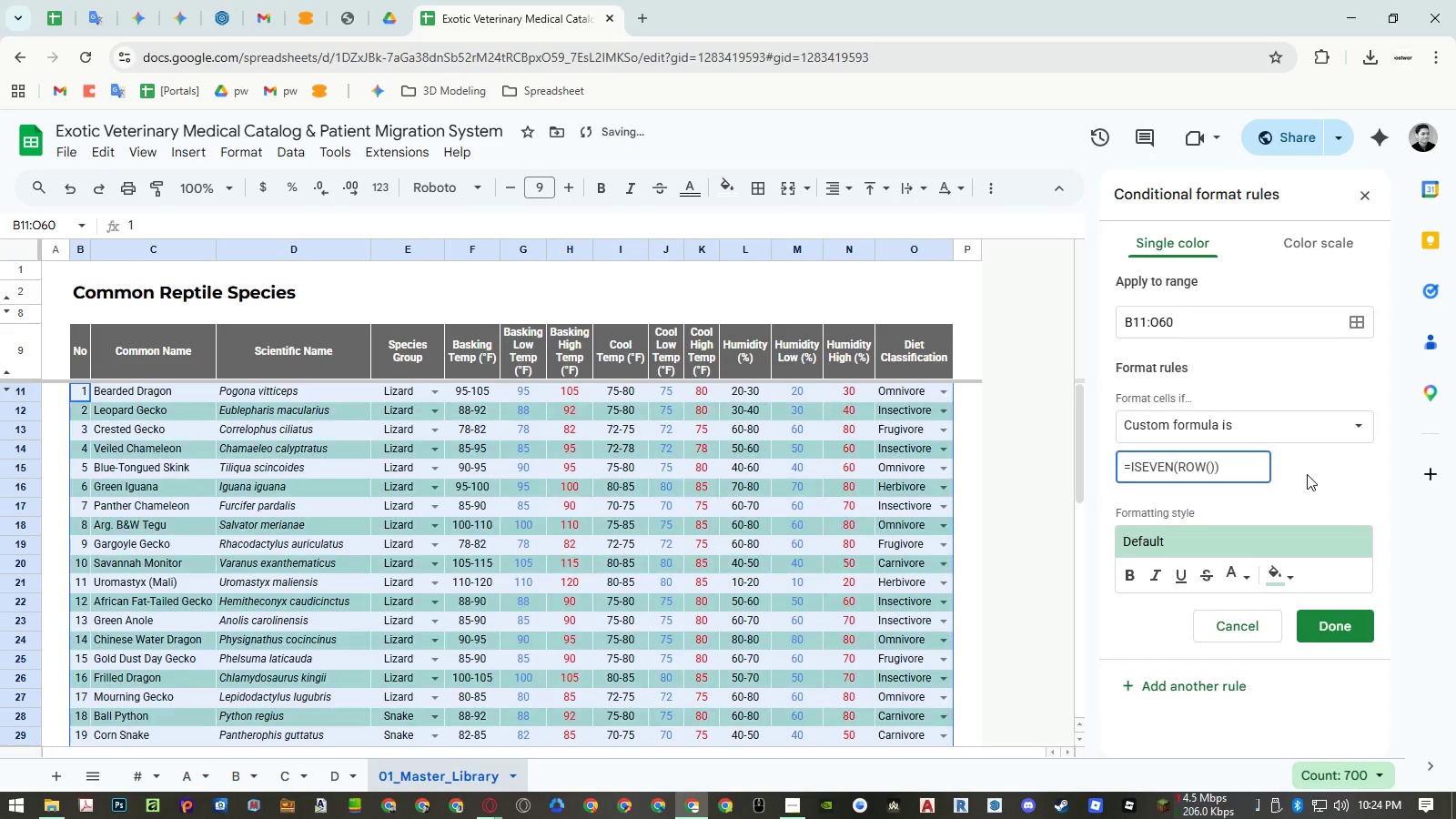 
left_click([1307, 474])
 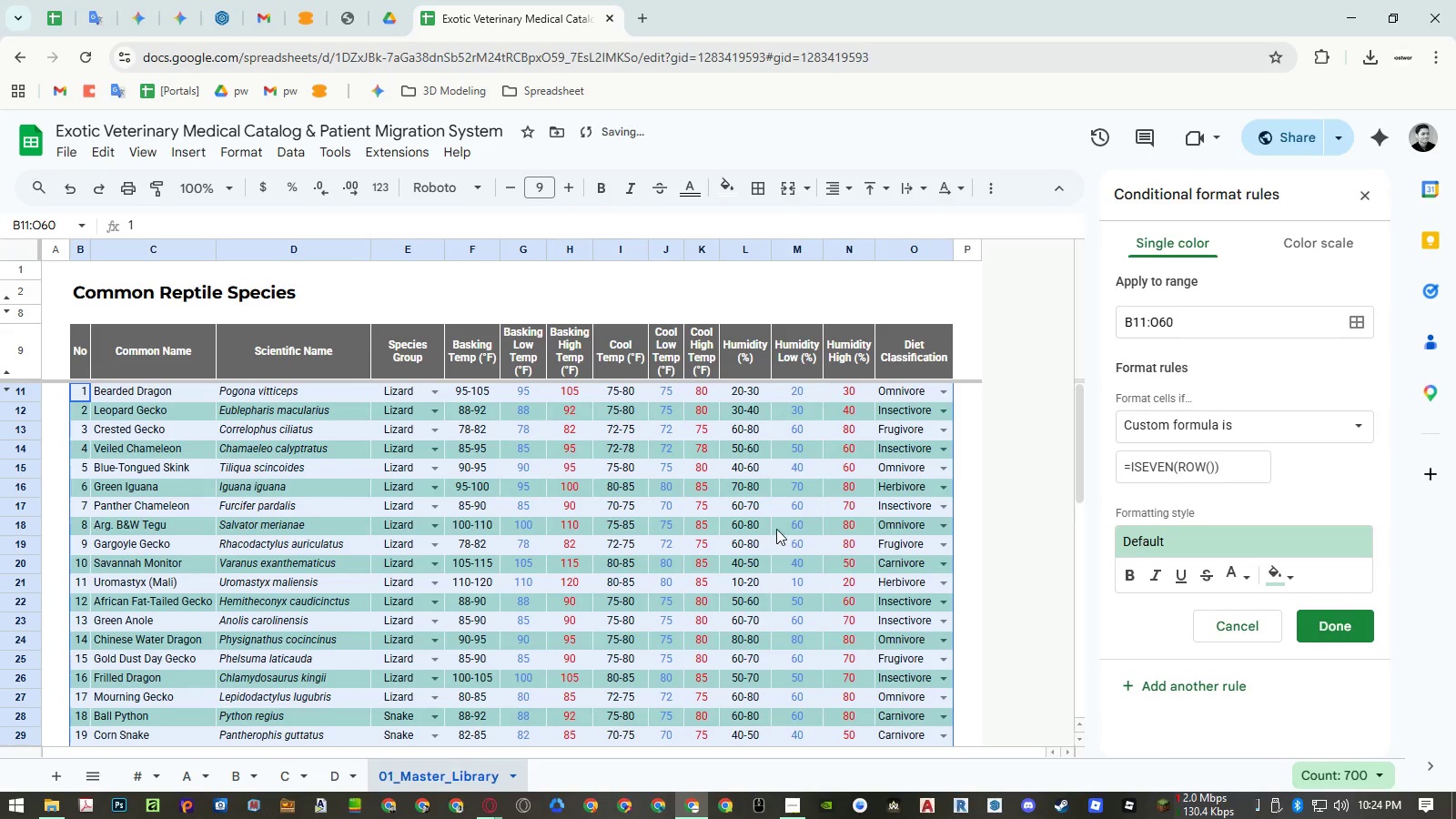 
scroll: coordinate [629, 548], scroll_direction: up, amount: 14.0
 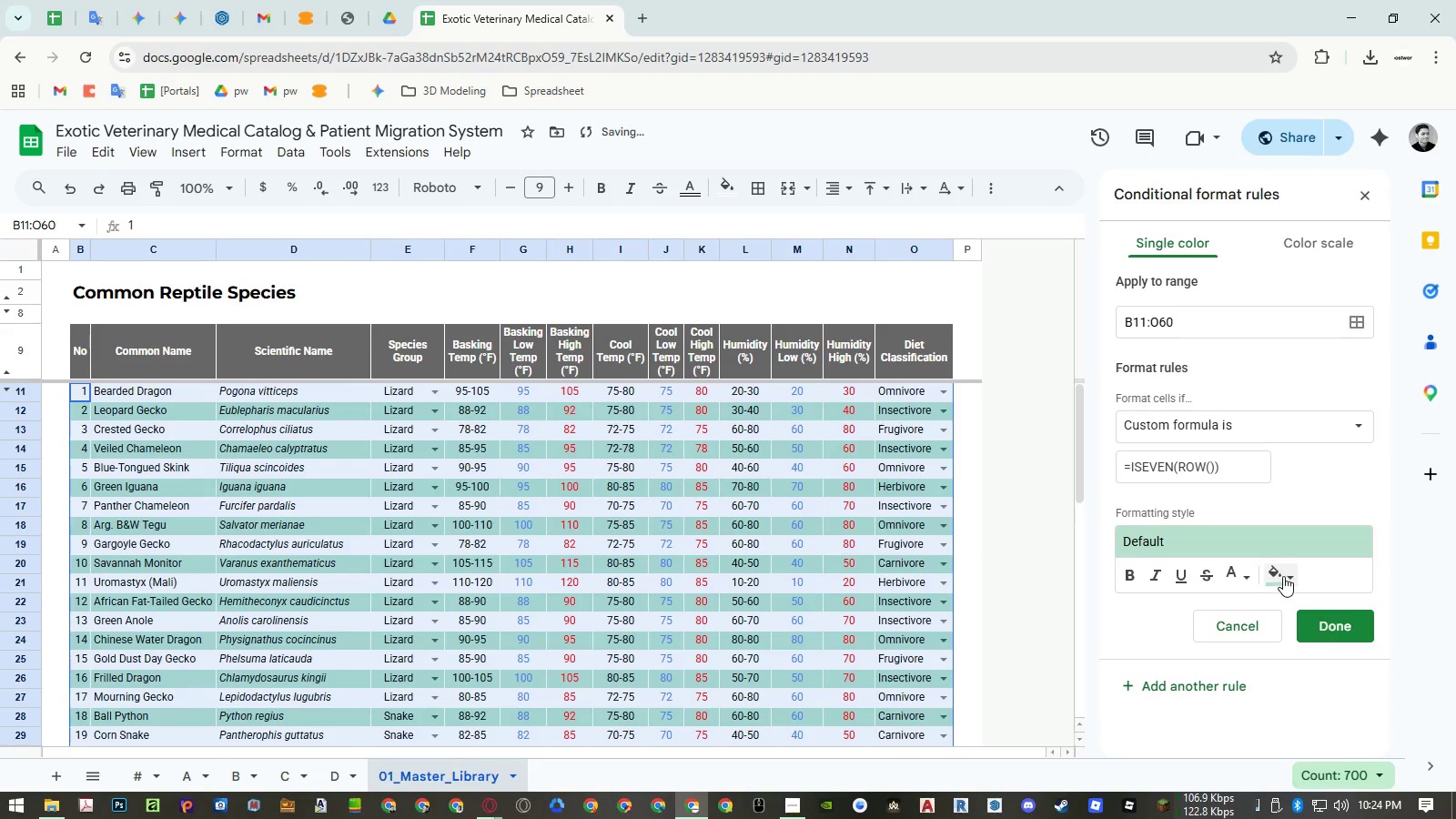 
left_click([1283, 576])
 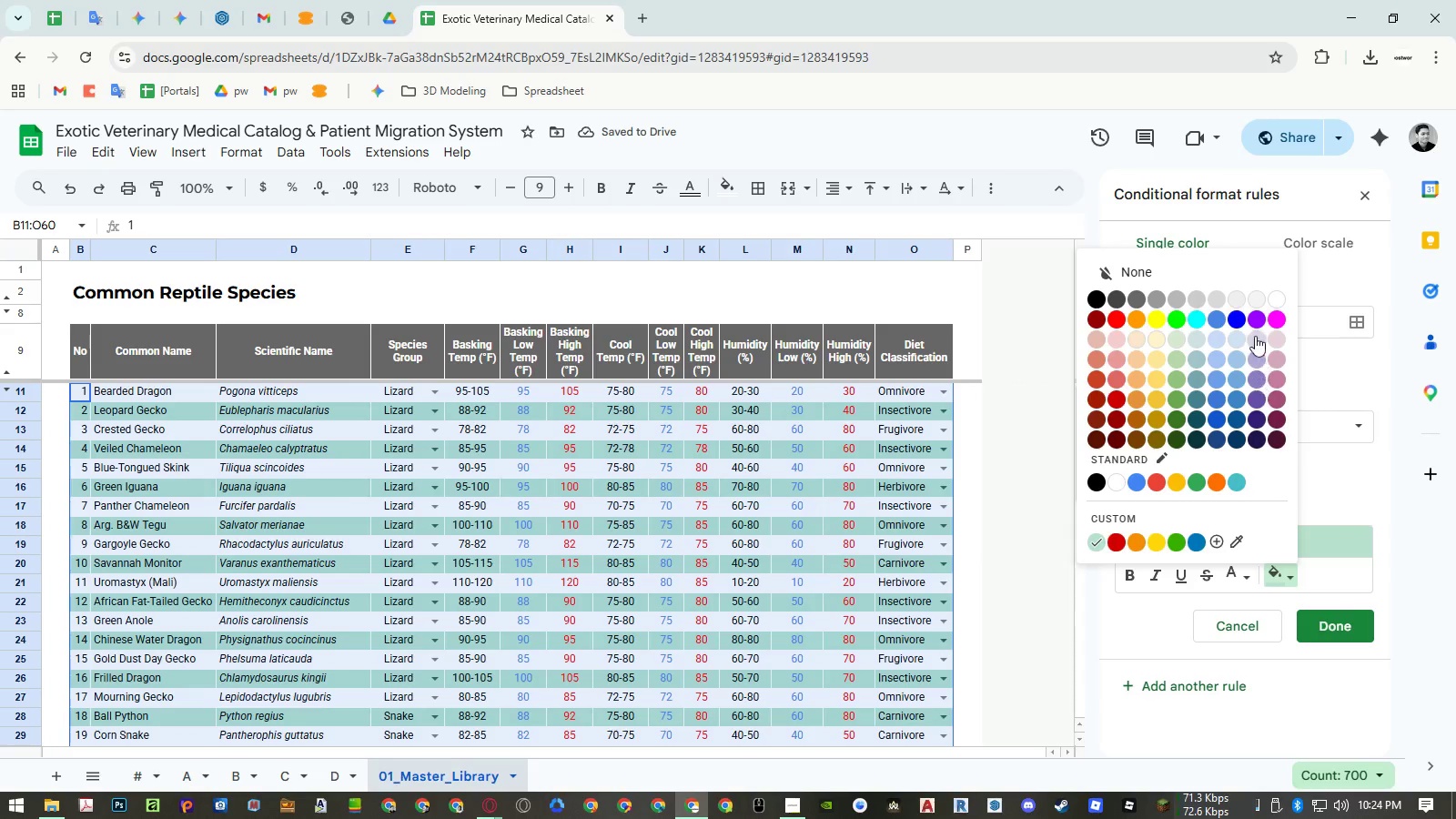 
left_click([1240, 295])
 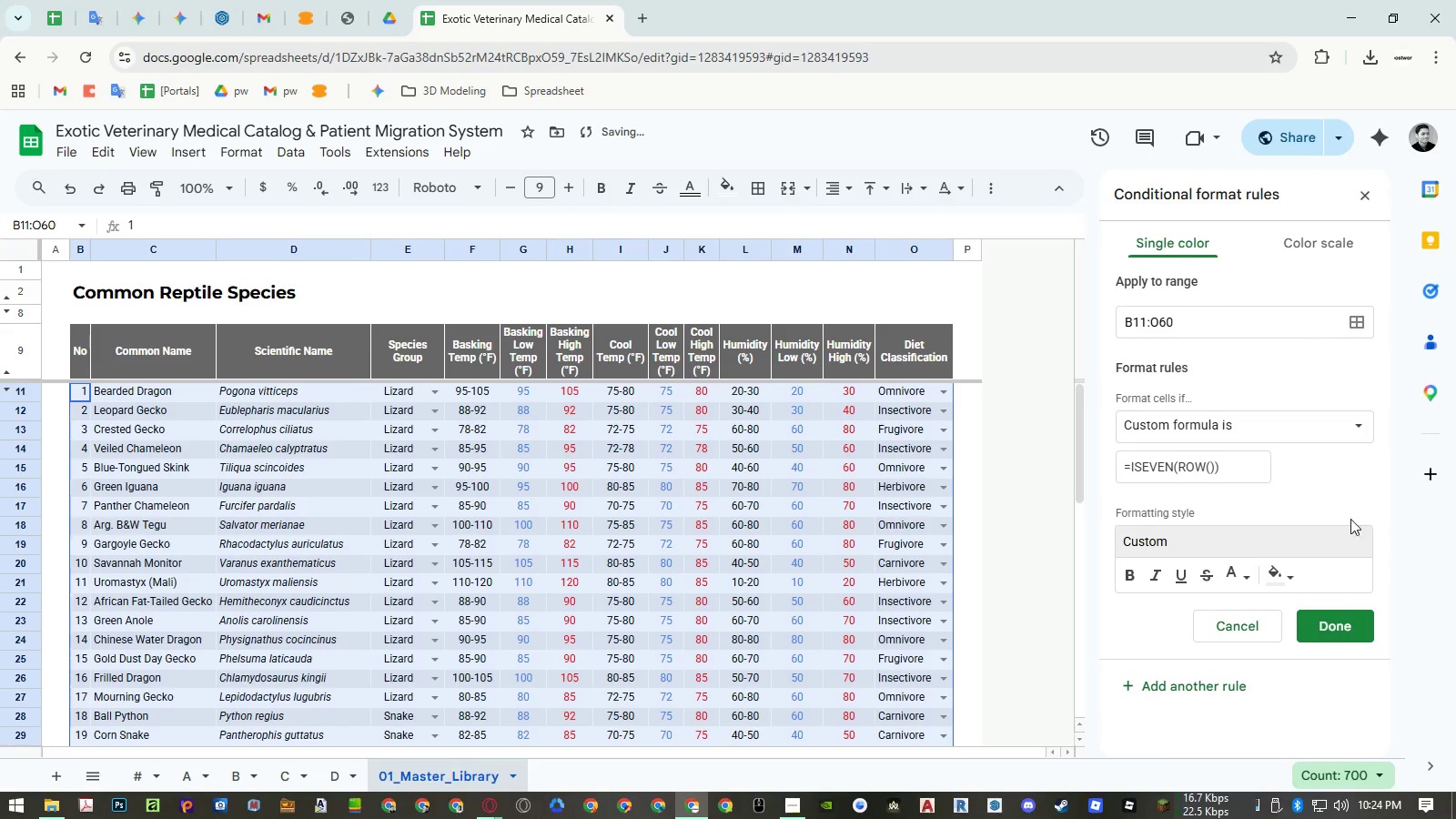 
left_click([1359, 618])
 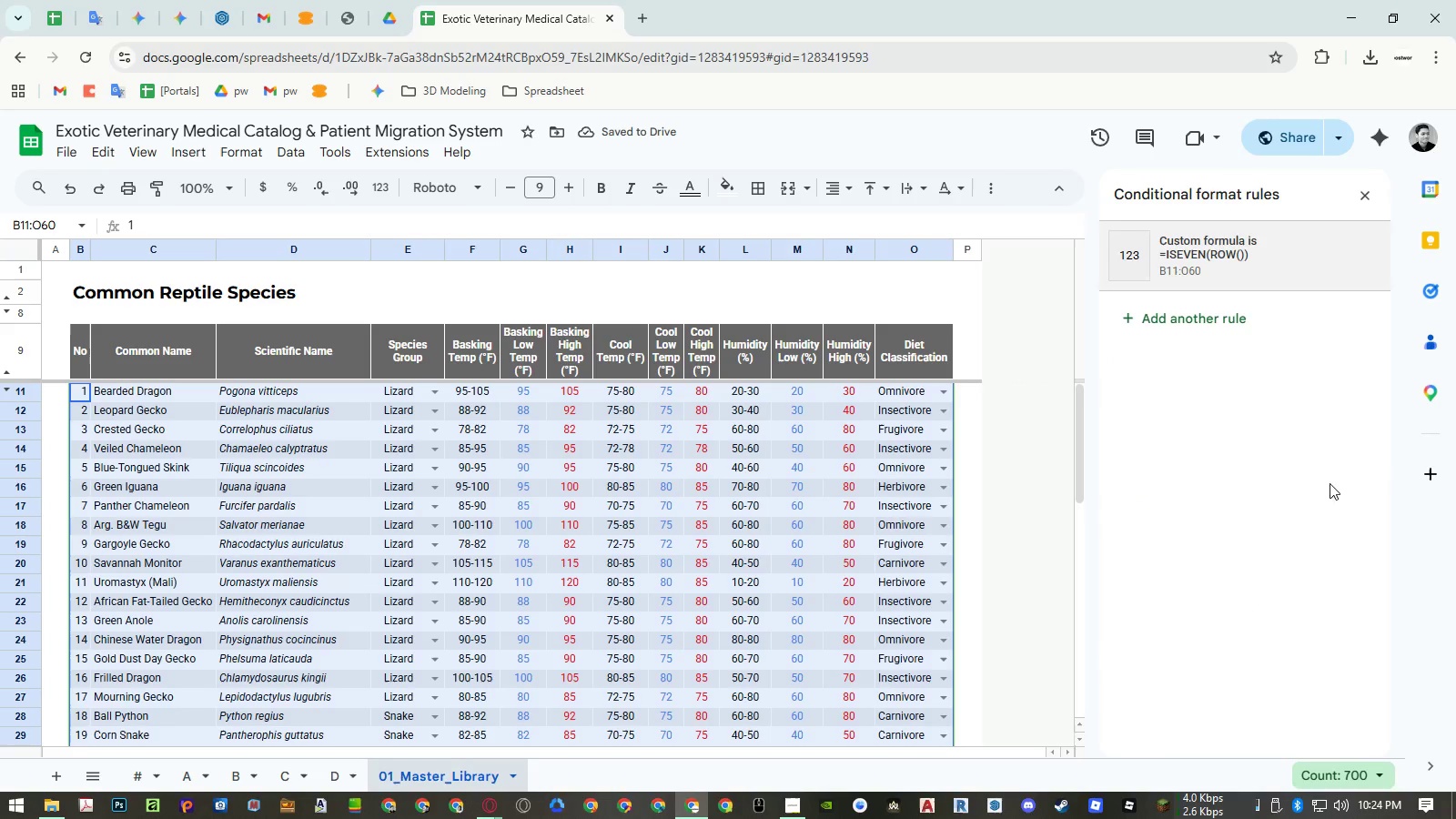 
left_click([1328, 470])
 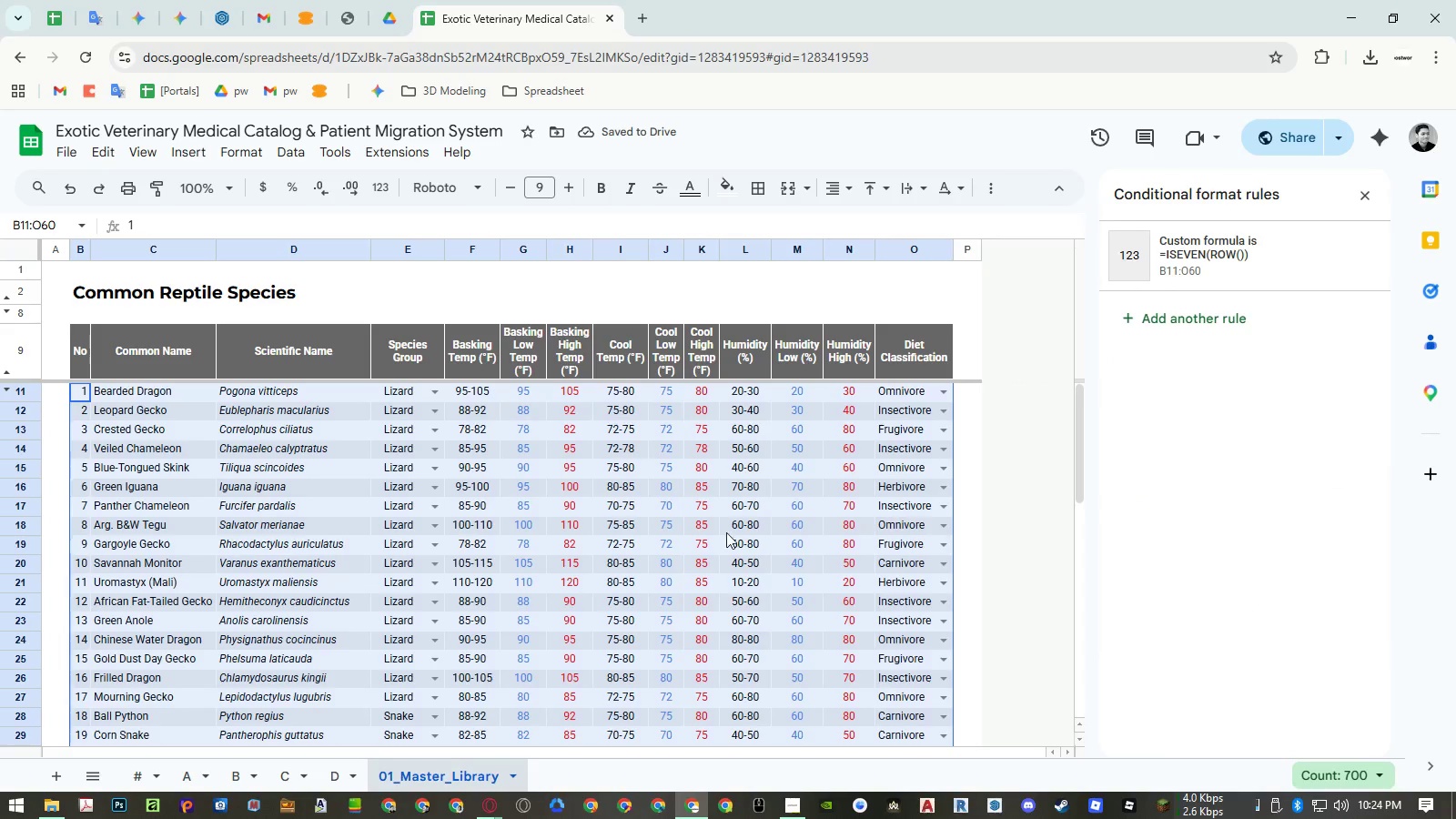 
left_click([726, 532])
 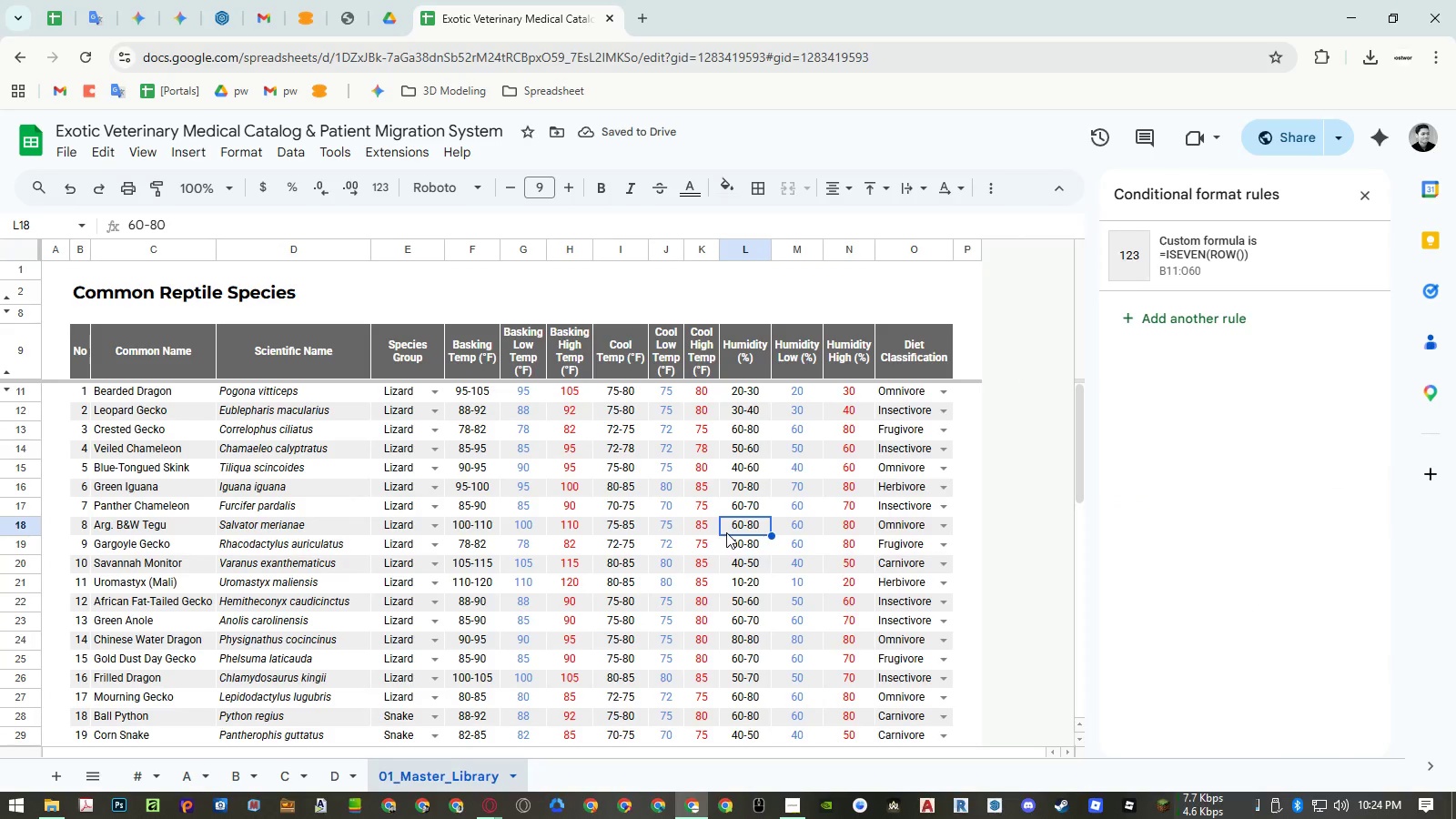 
key(Control+ControlRight)
 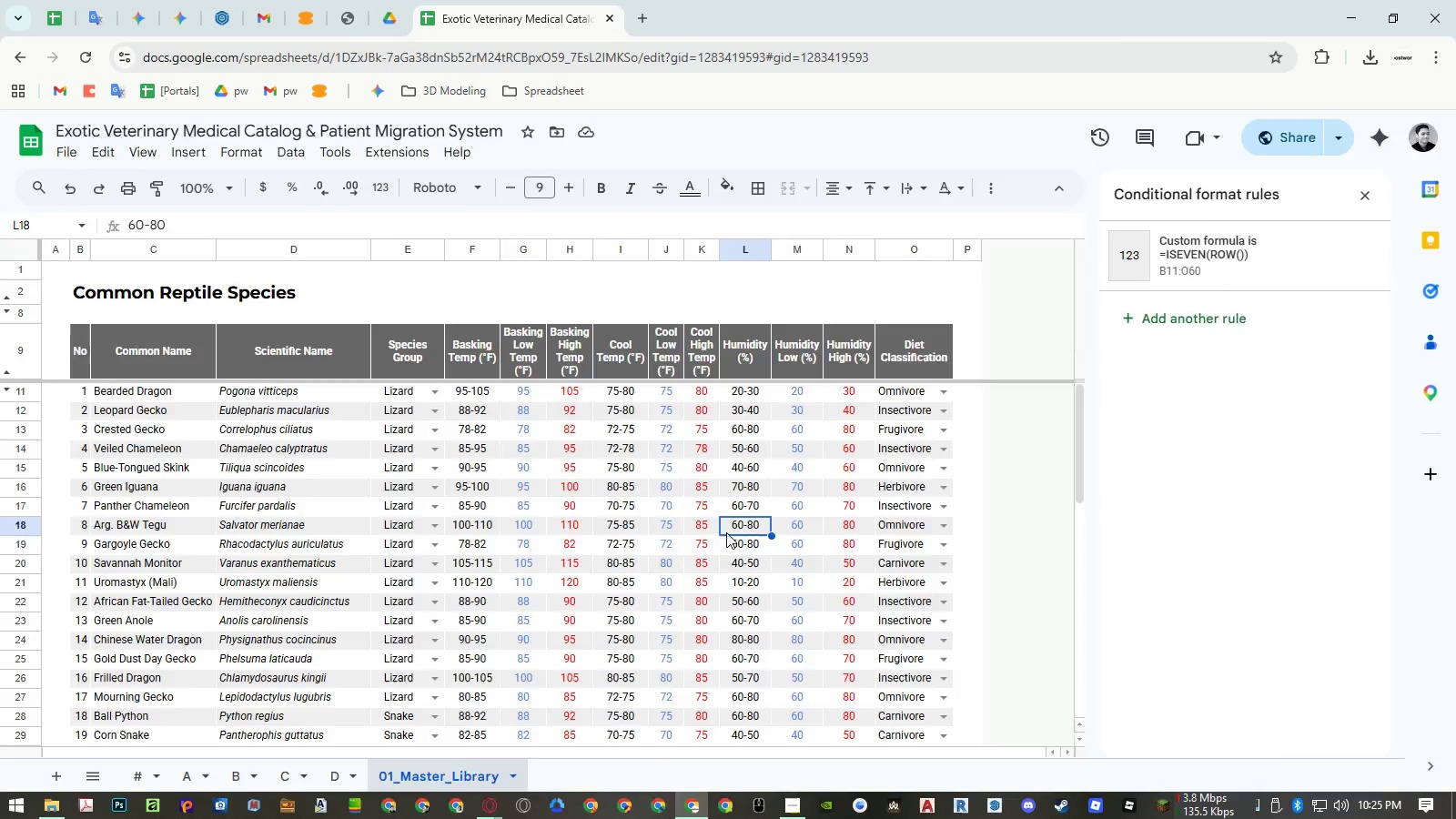 
key(Control+P)
 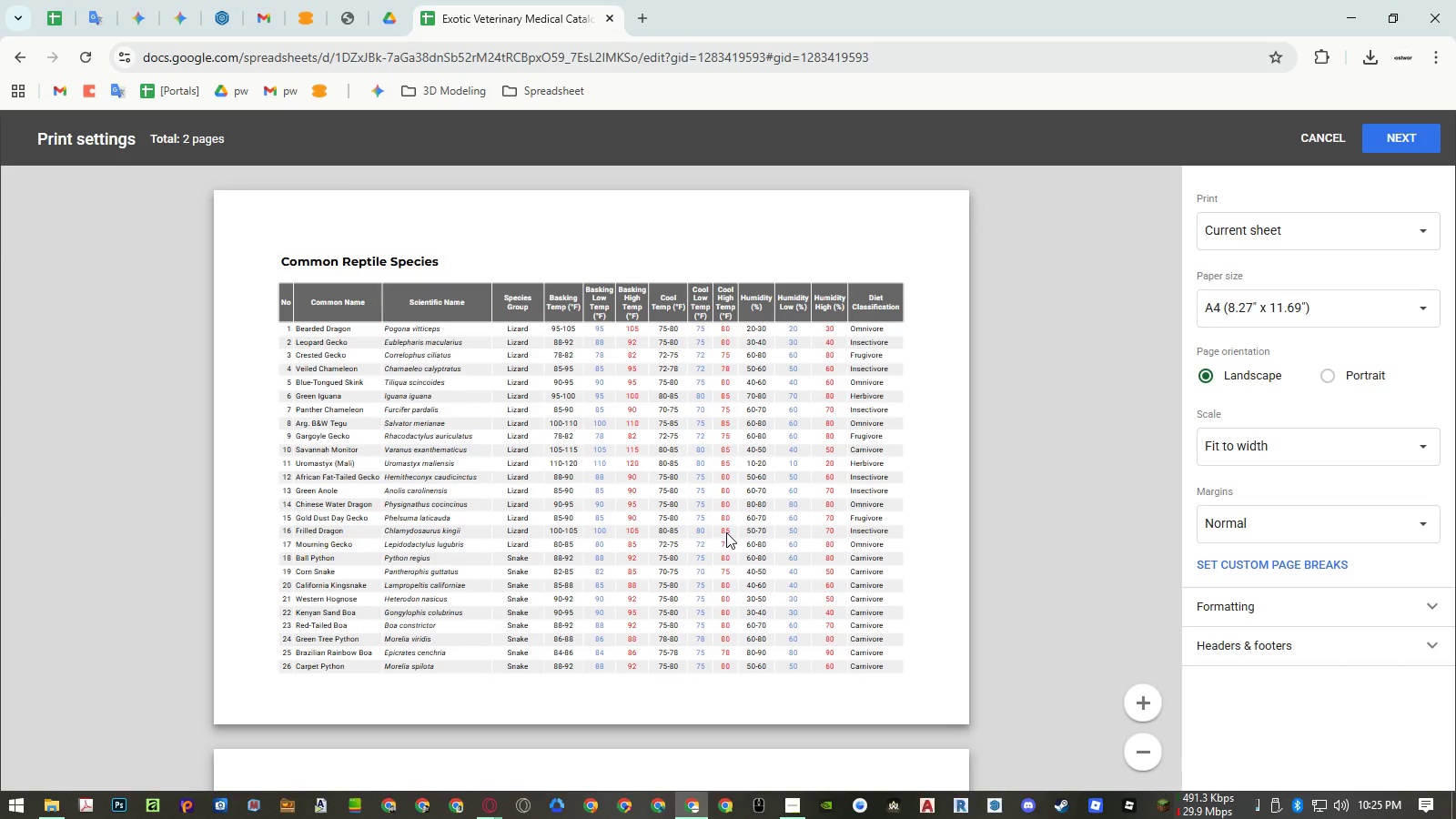 
scroll: coordinate [726, 532], scroll_direction: up, amount: 10.0
 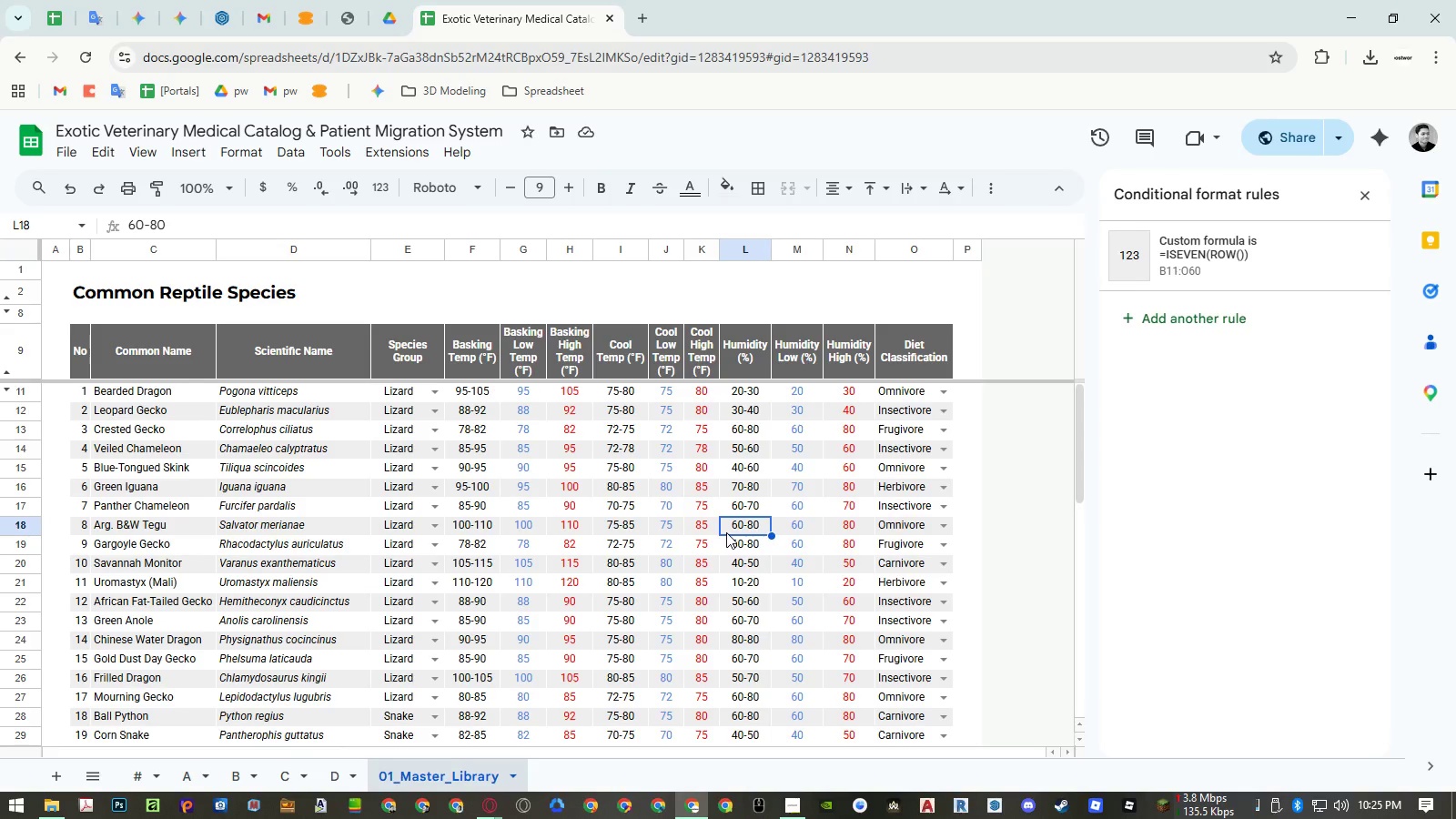 
wait(5.22)
 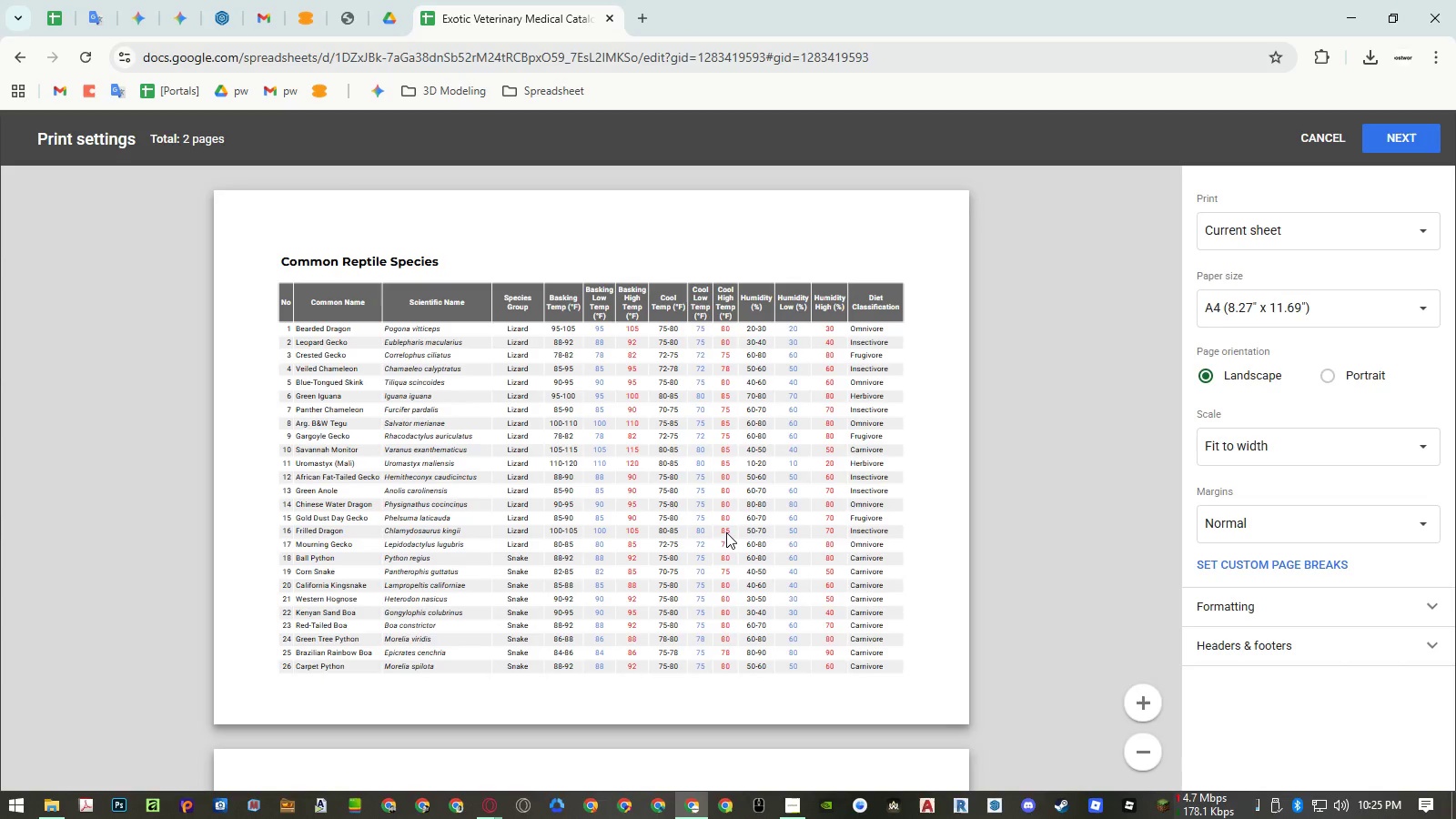 
left_click([1298, 137])
 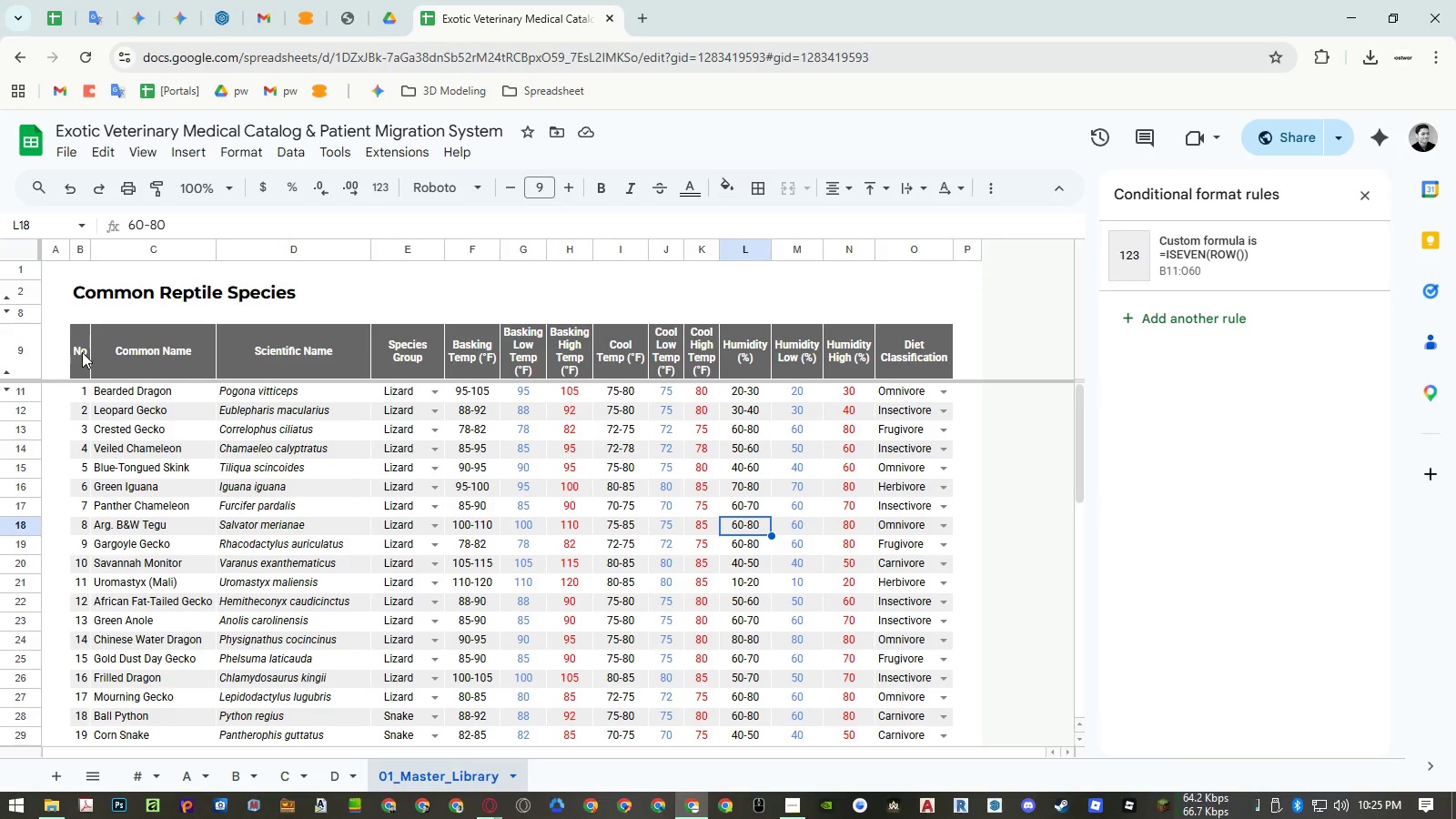 
left_click_drag(start_coordinate=[82, 352], to_coordinate=[901, 686])
 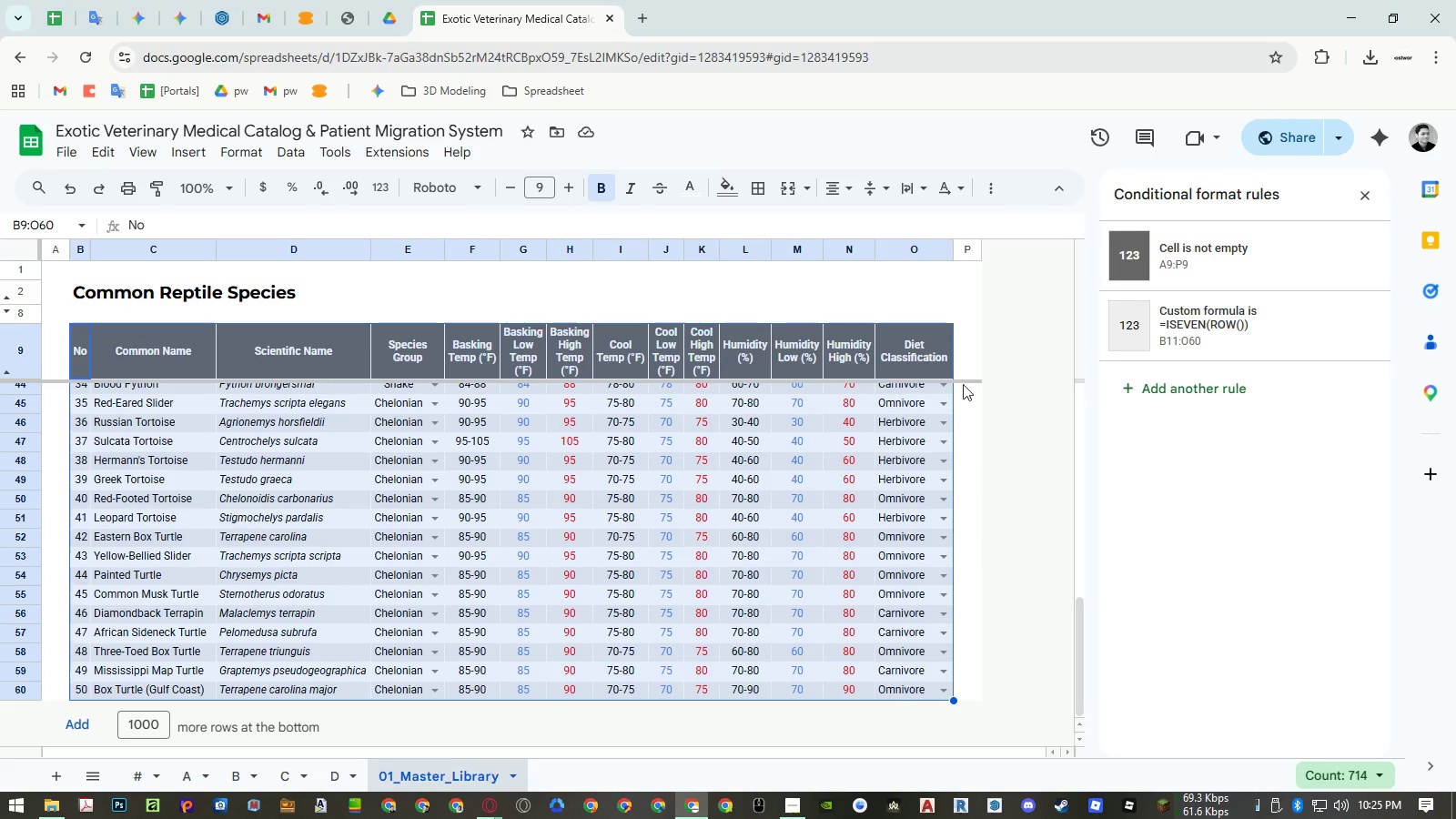 
scroll: coordinate [803, 528], scroll_direction: down, amount: 13.0
 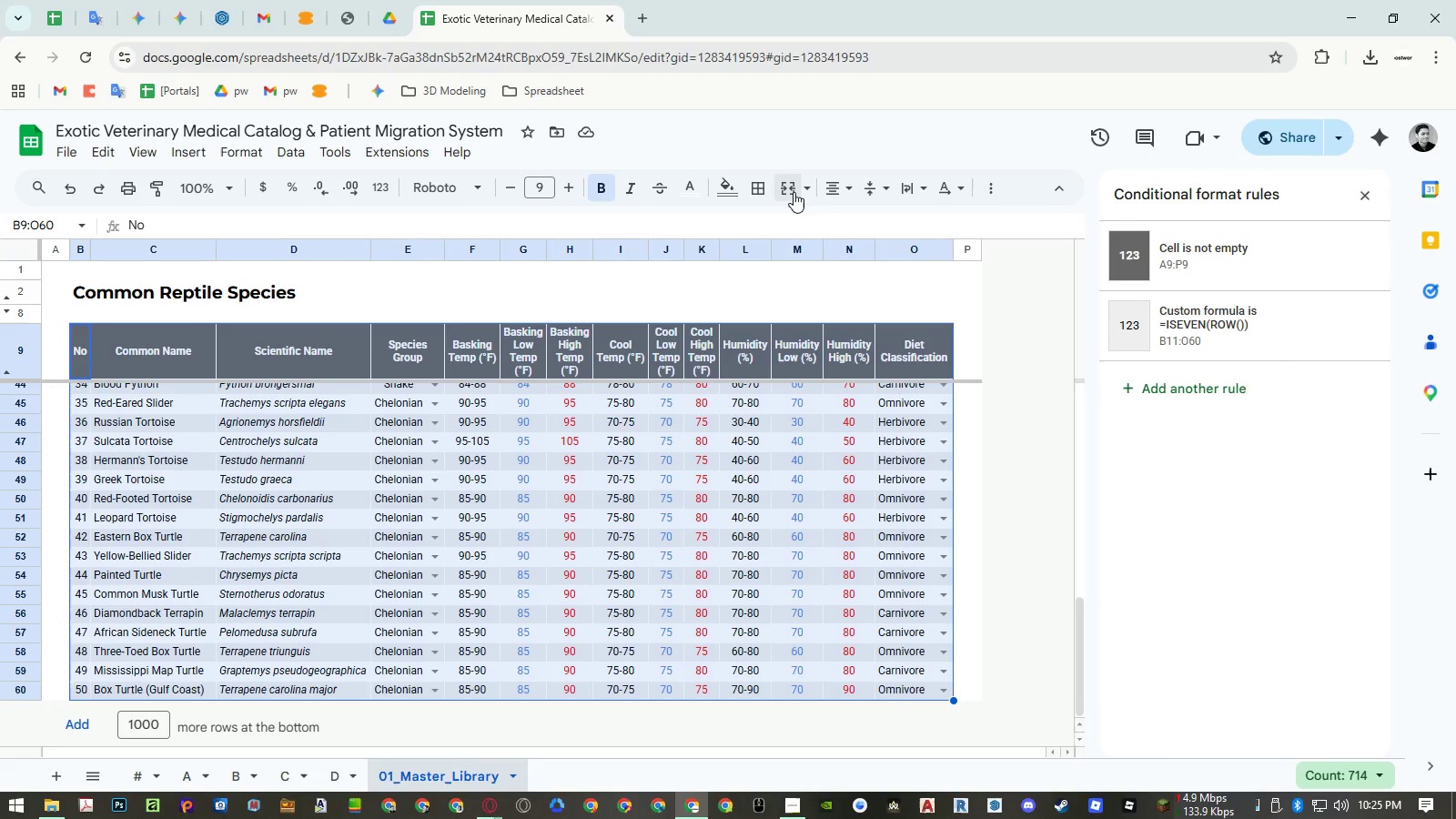 
left_click([761, 188])
 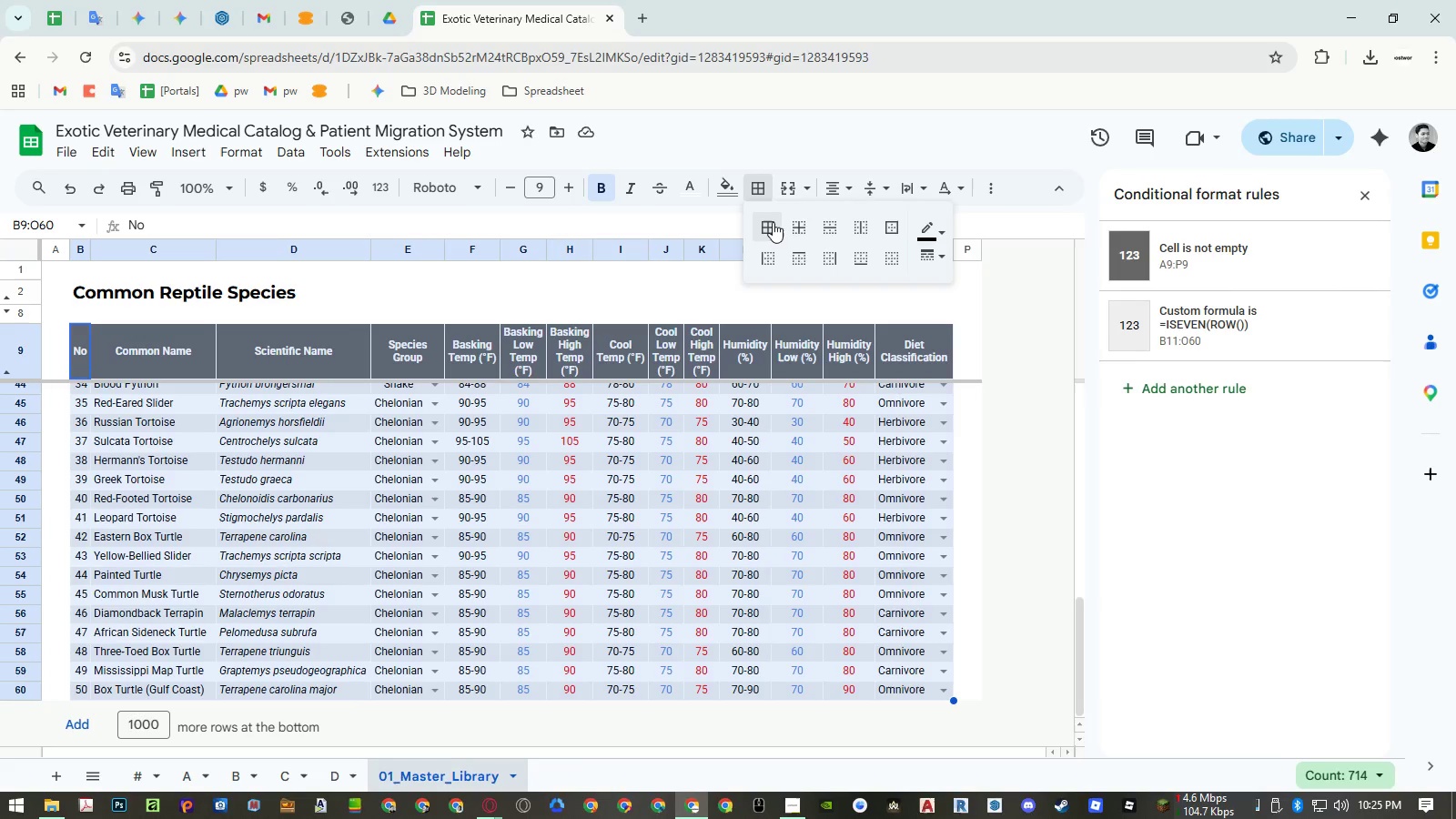 
left_click([773, 222])
 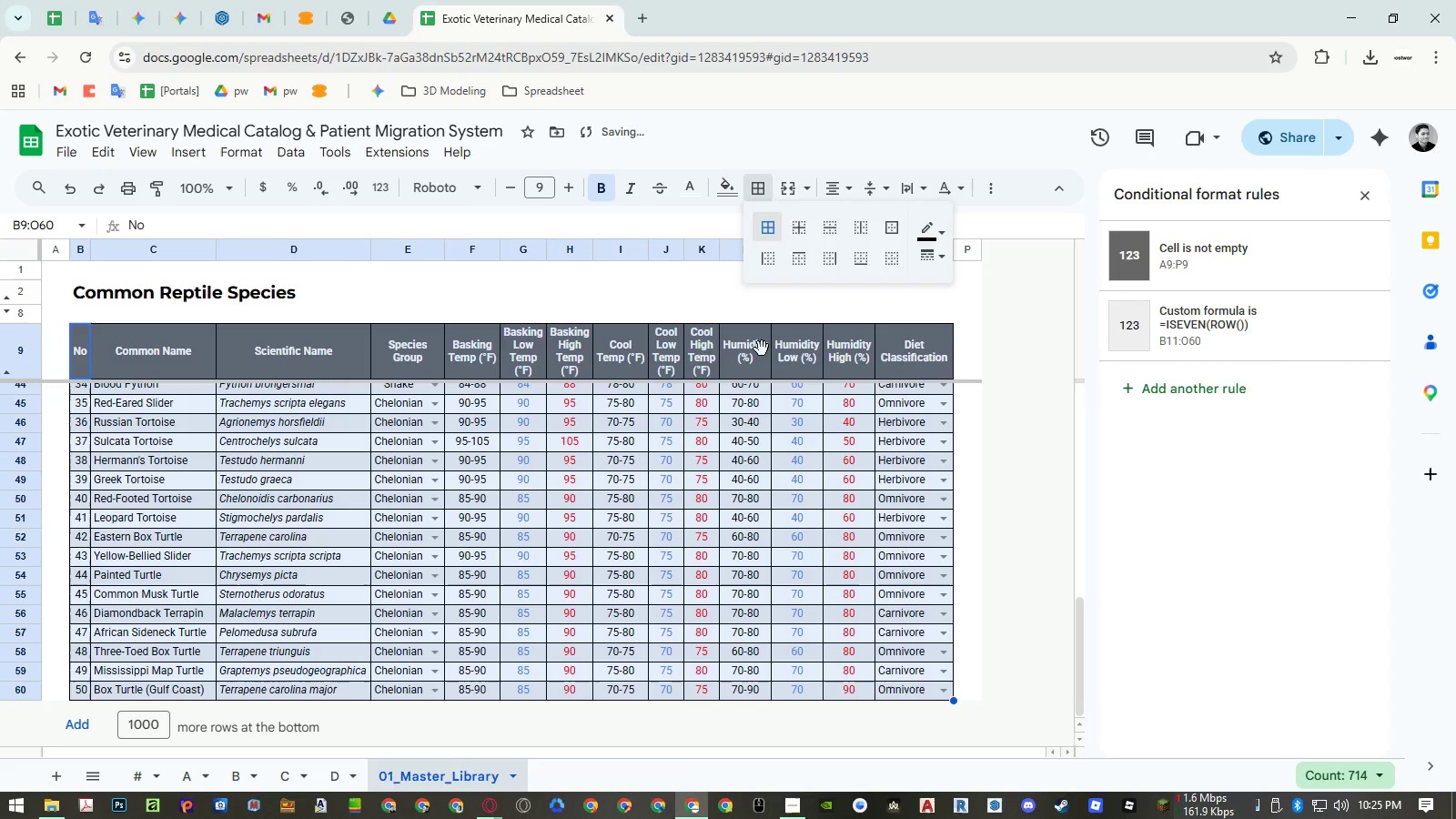 
left_click([724, 453])
 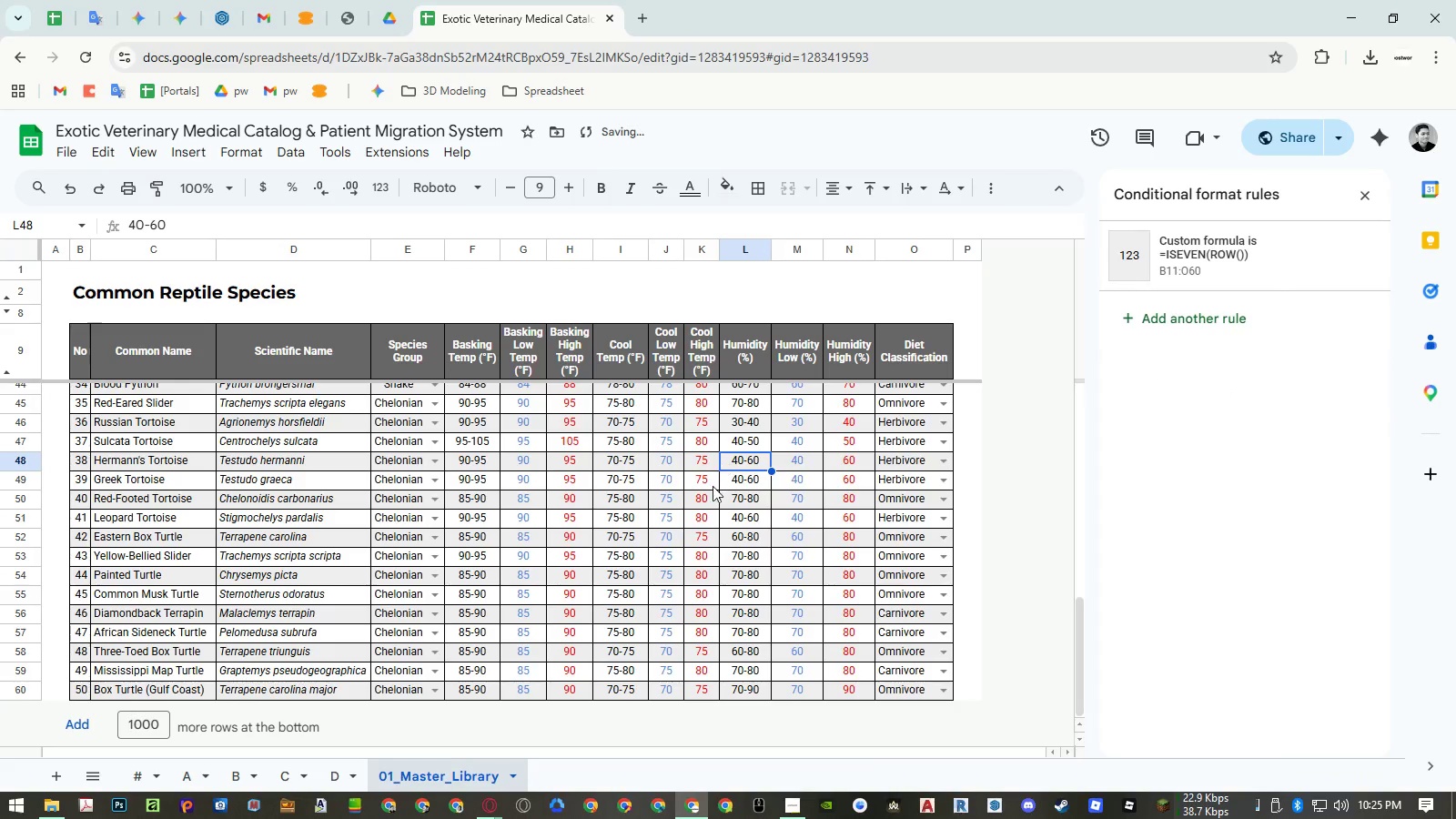 
scroll: coordinate [712, 492], scroll_direction: up, amount: 22.0
 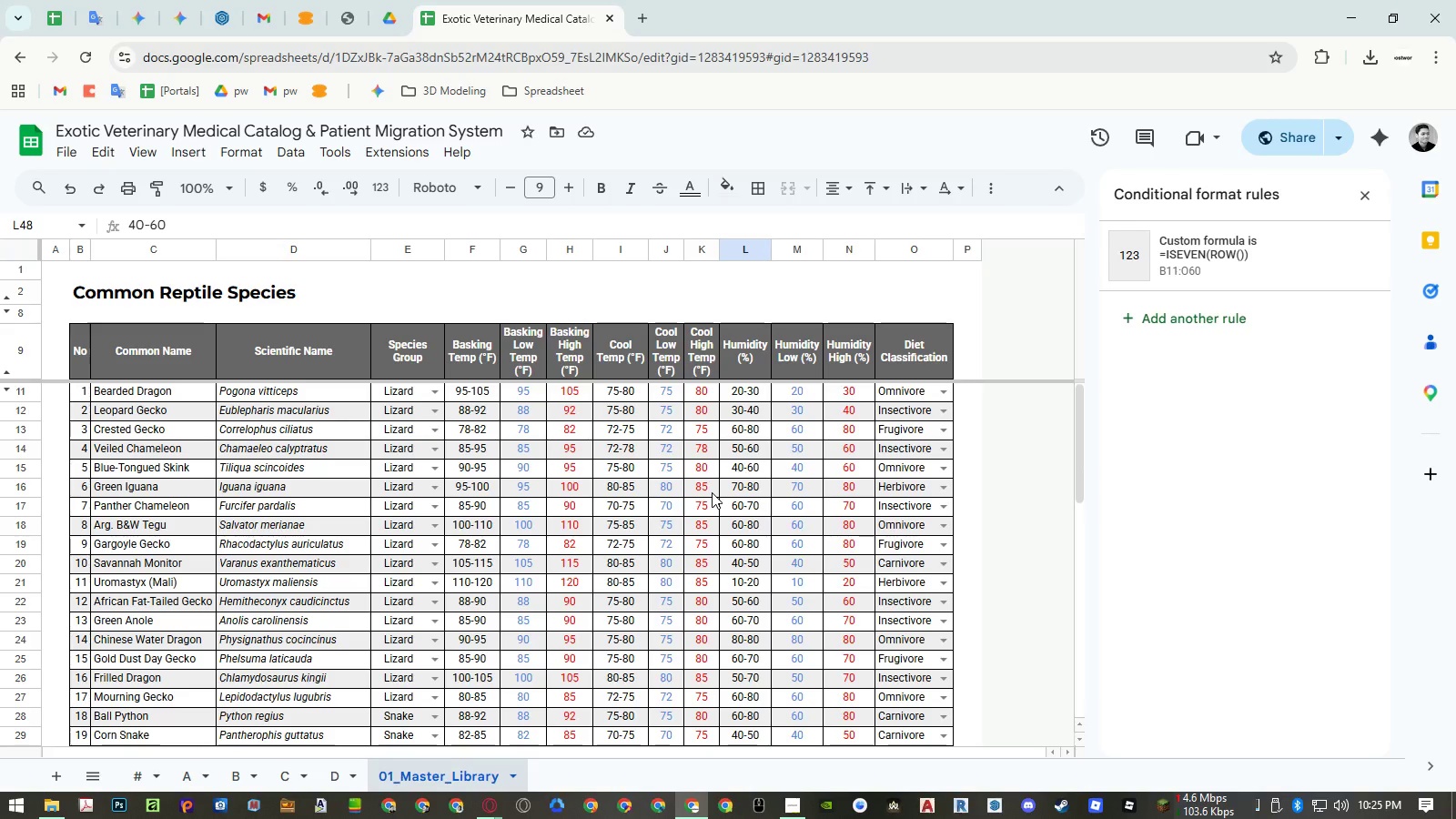 
key(Control+ControlRight)
 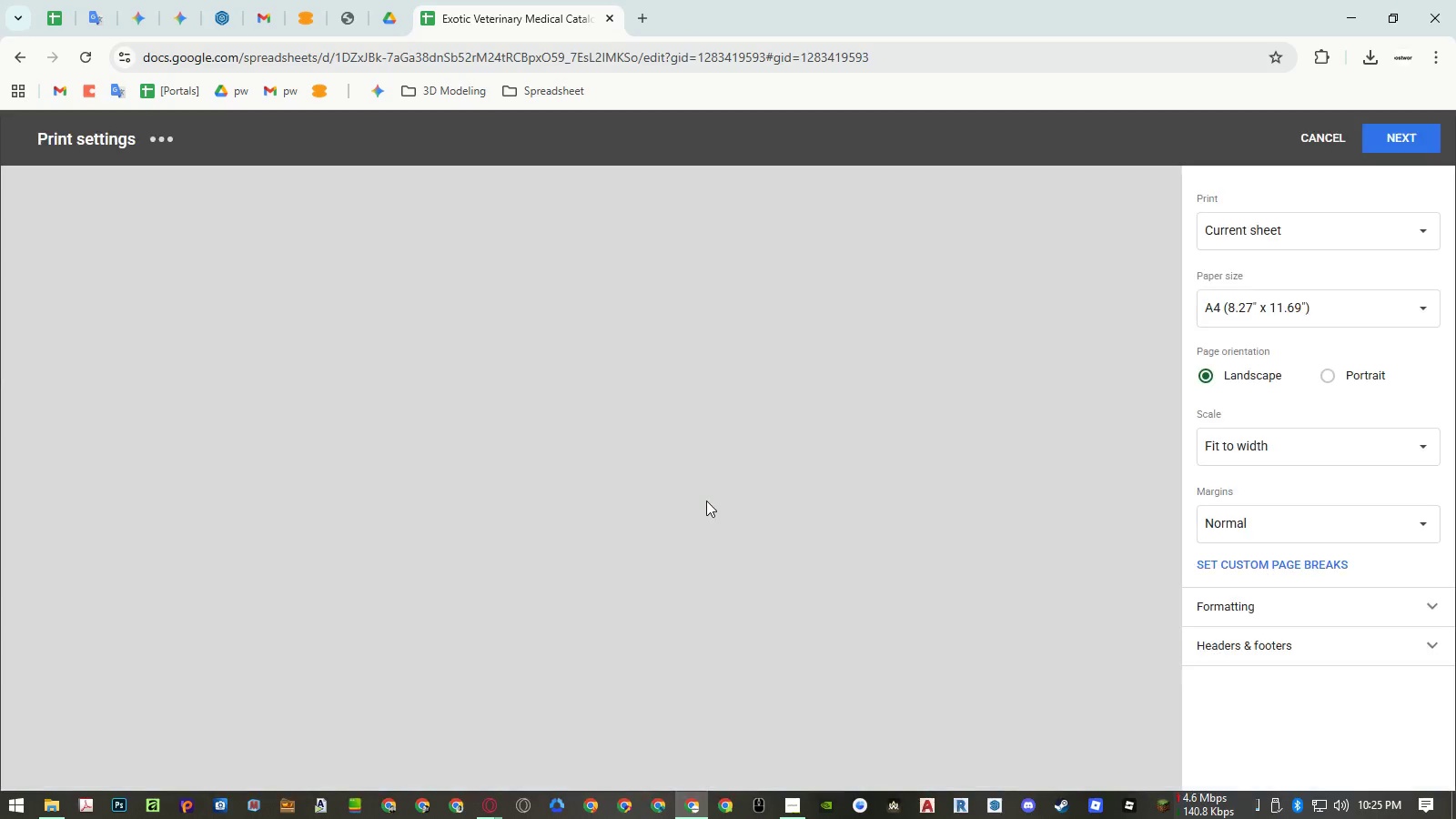 
key(Control+P)
 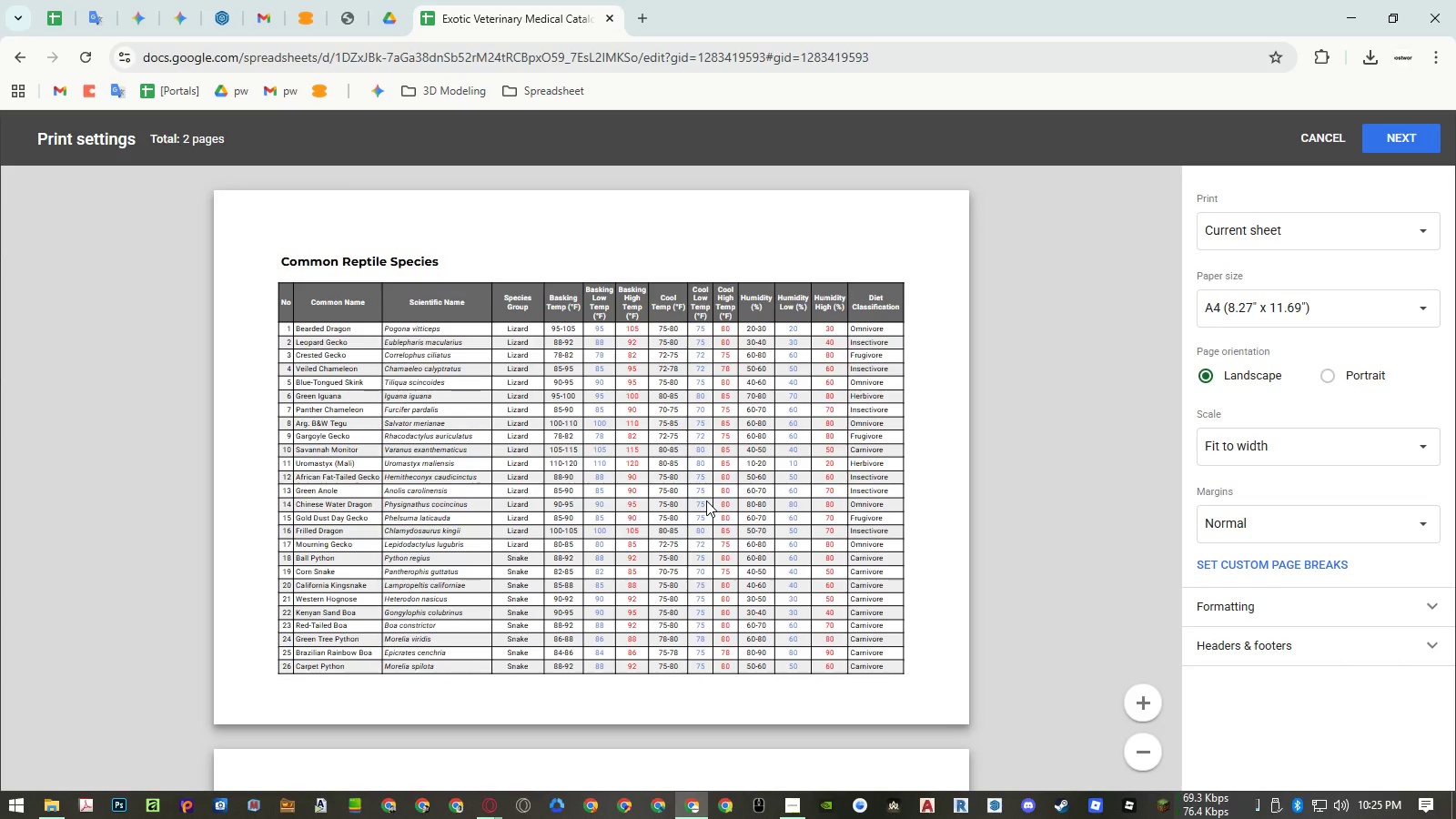 
scroll: coordinate [706, 500], scroll_direction: down, amount: 7.0
 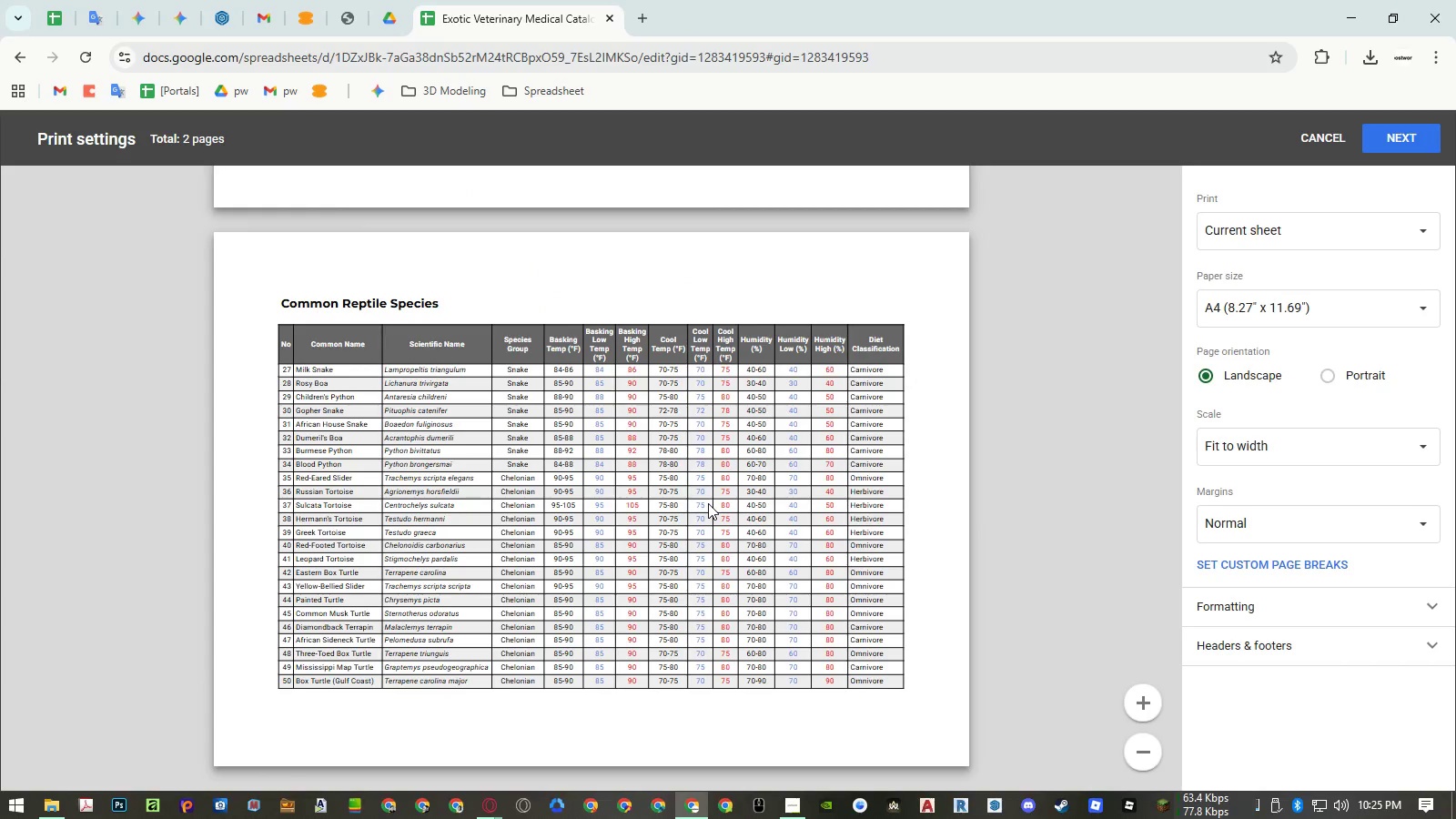 
scroll: coordinate [708, 503], scroll_direction: up, amount: 13.0
 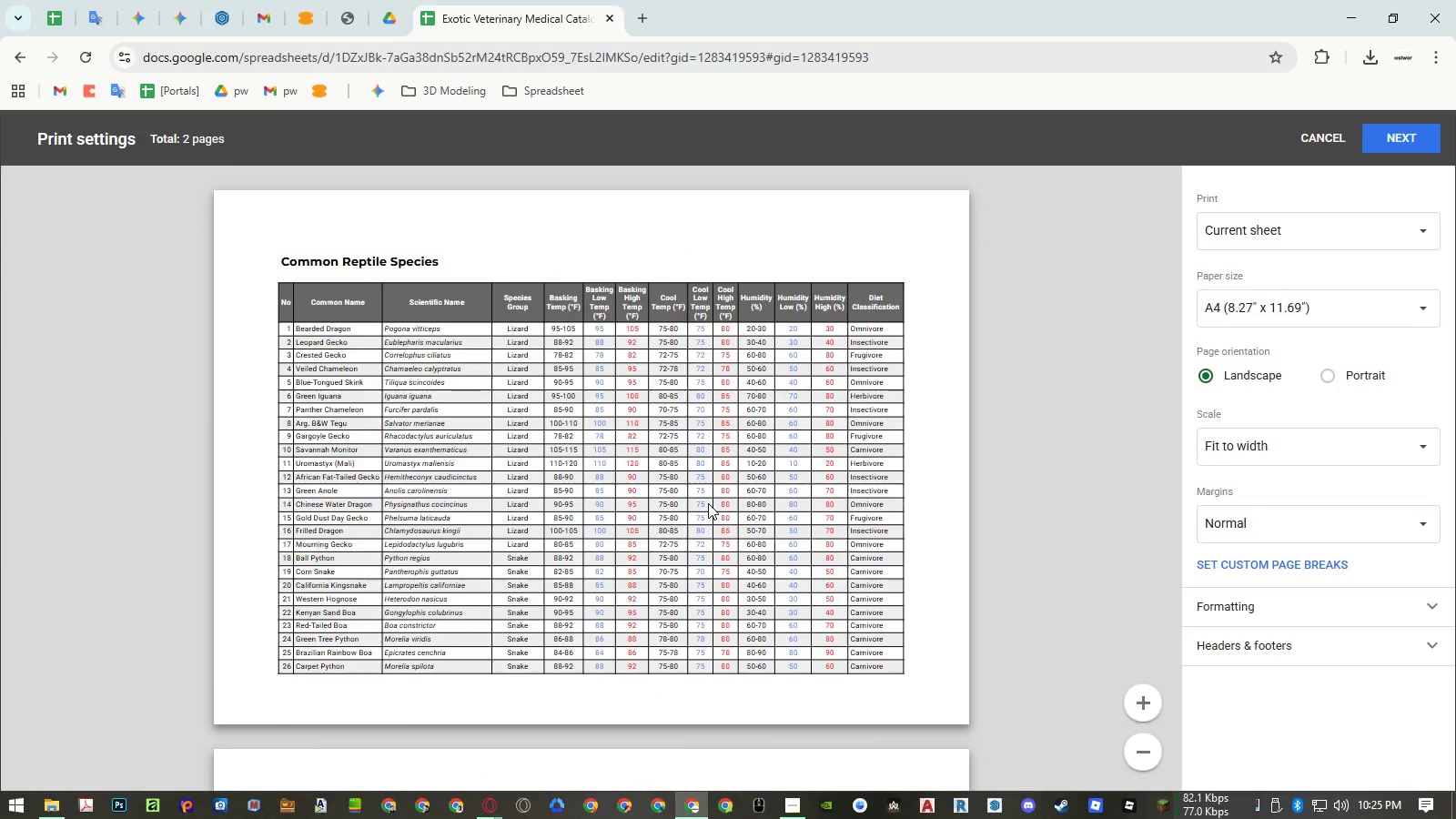 
key(Escape)
 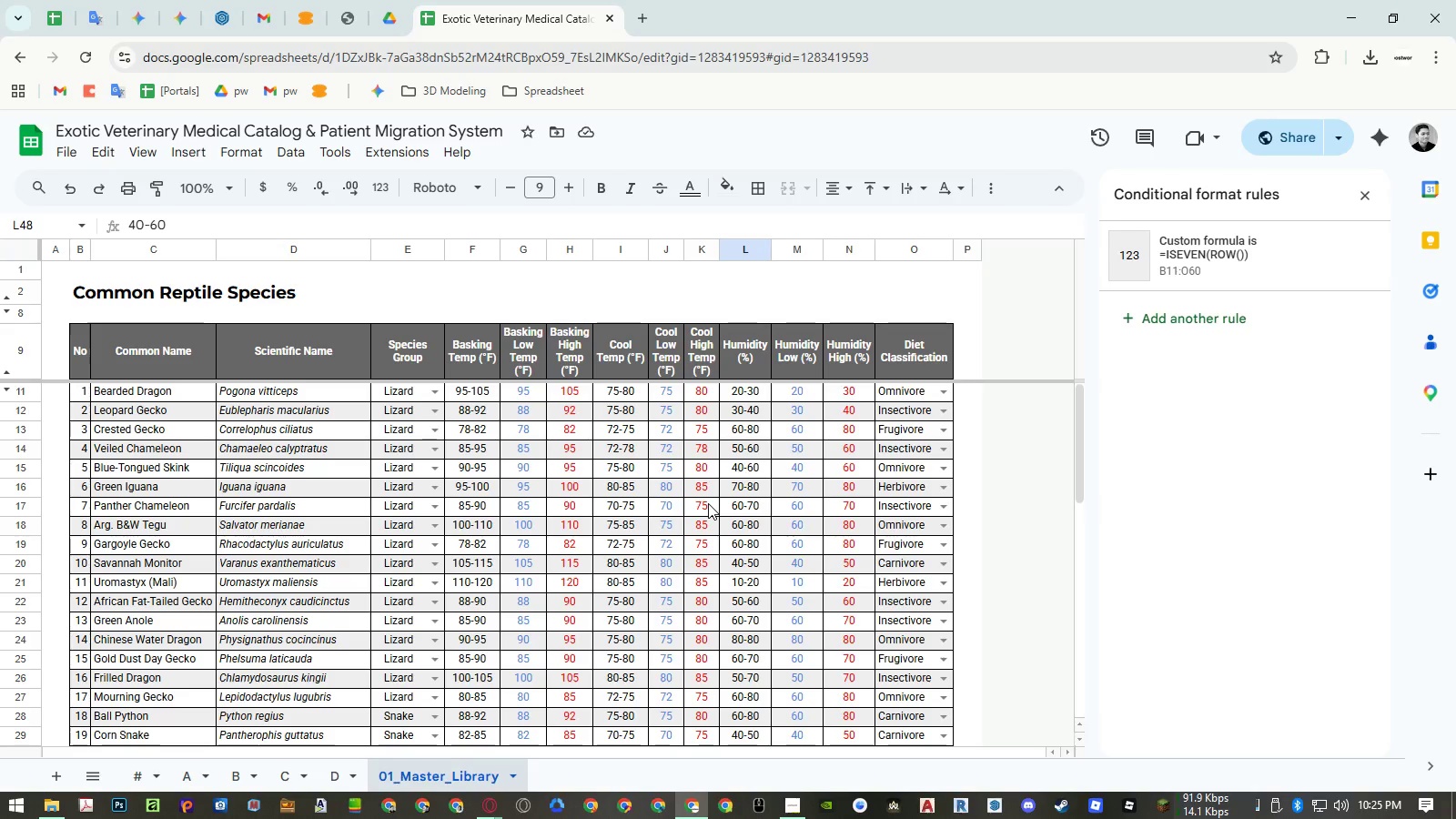 
key(Control+Z)
 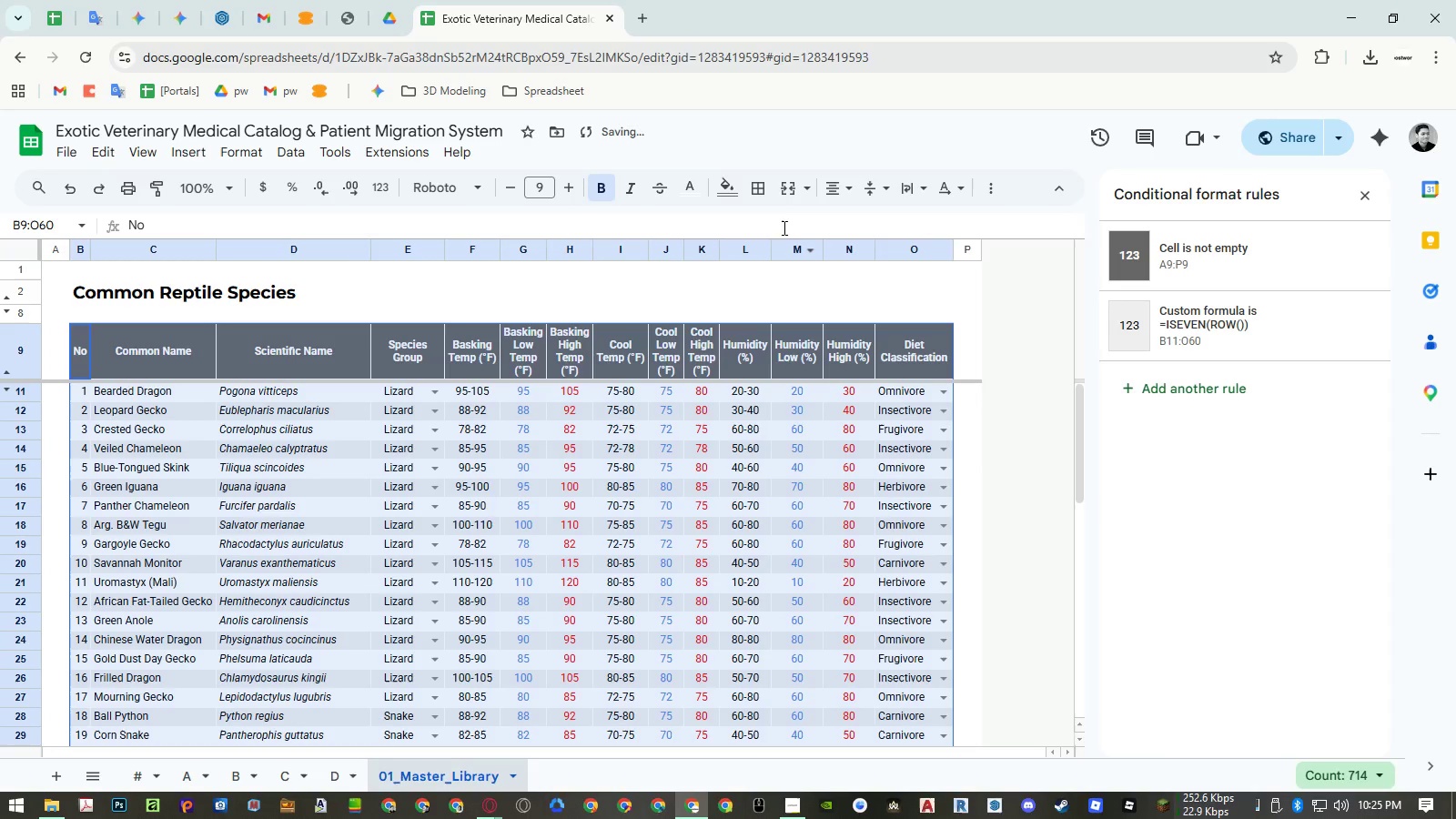 
left_click([758, 187])
 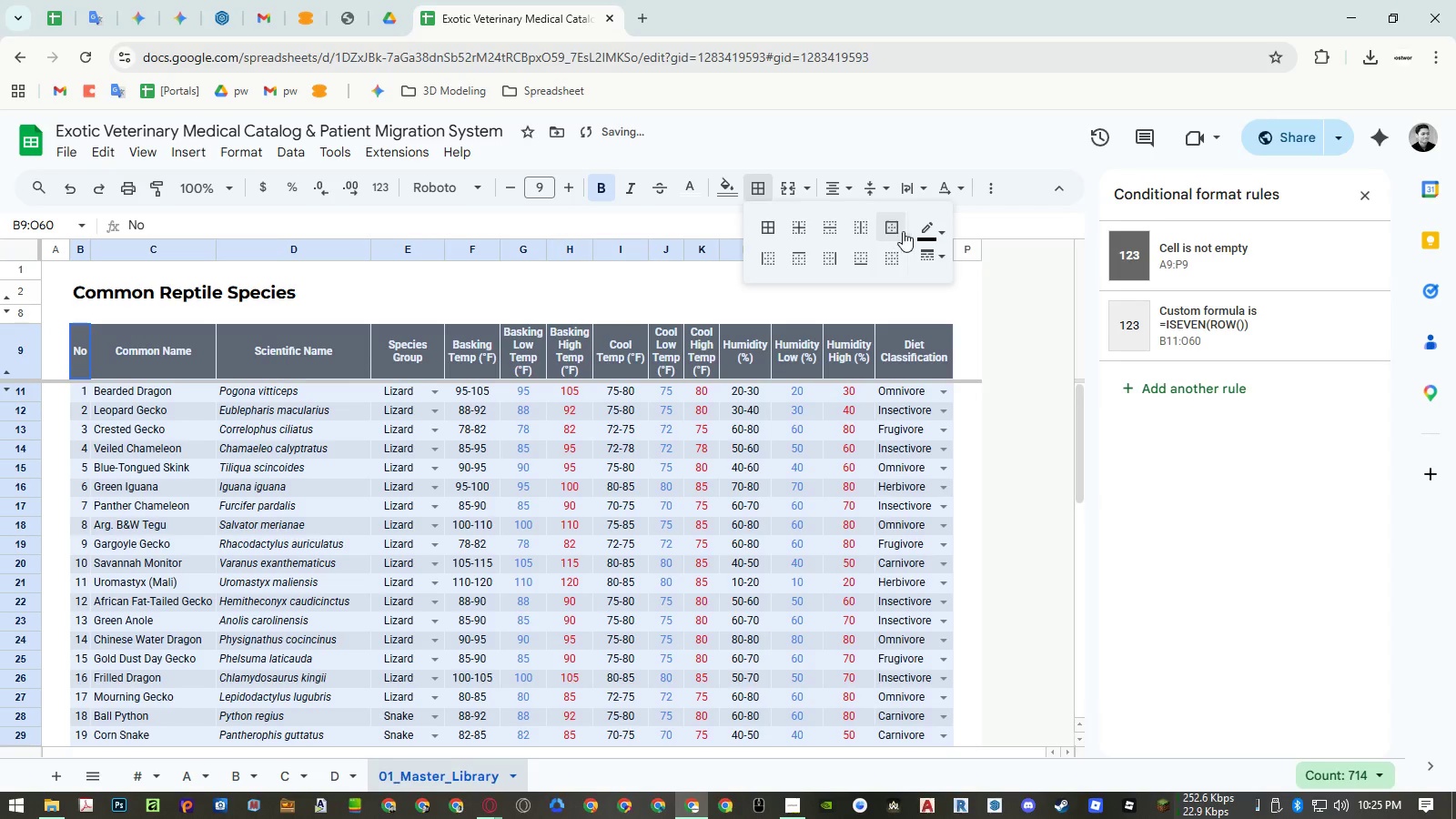 
left_click([918, 226])
 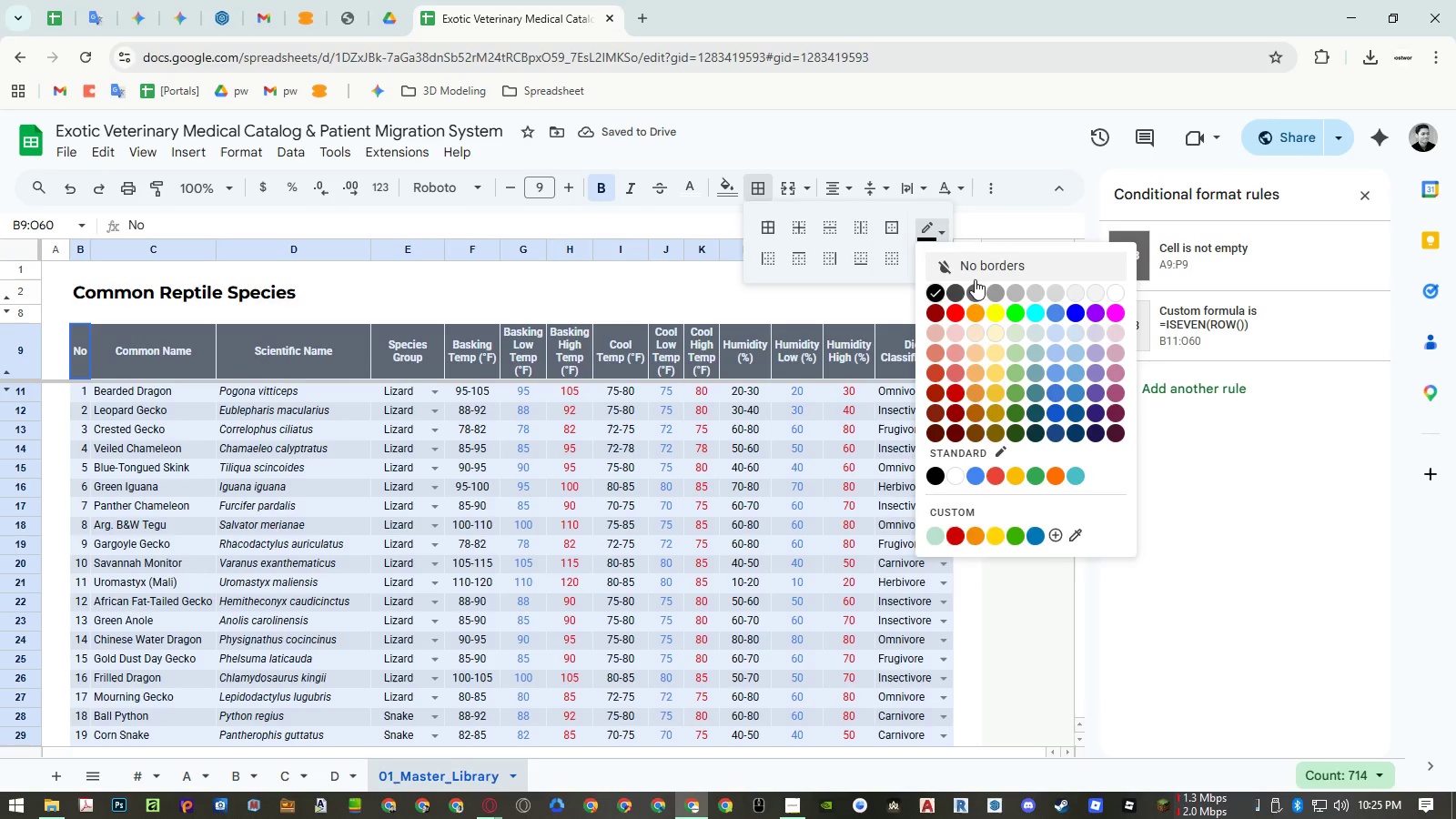 
left_click([977, 288])
 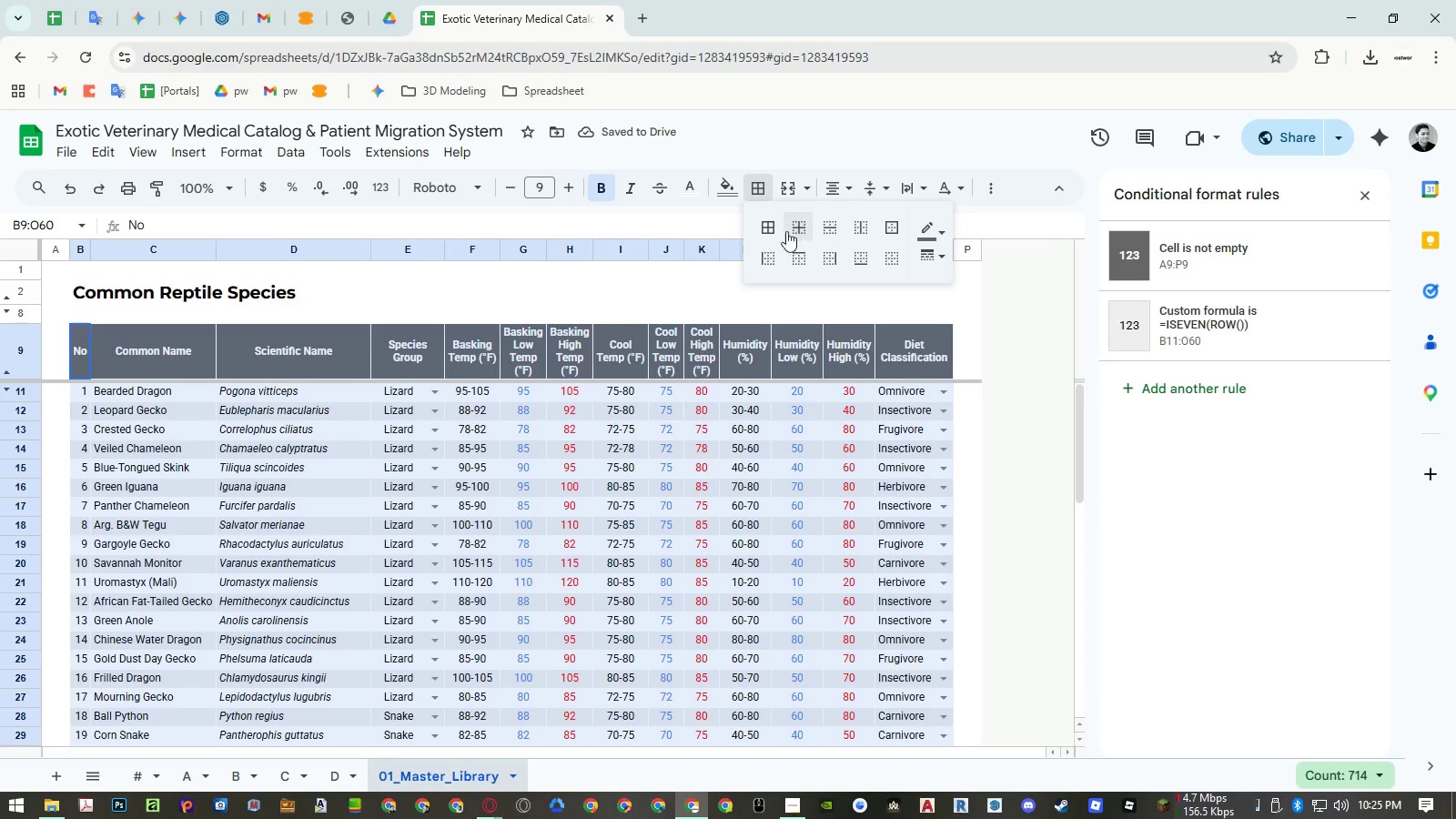 
left_click([766, 221])
 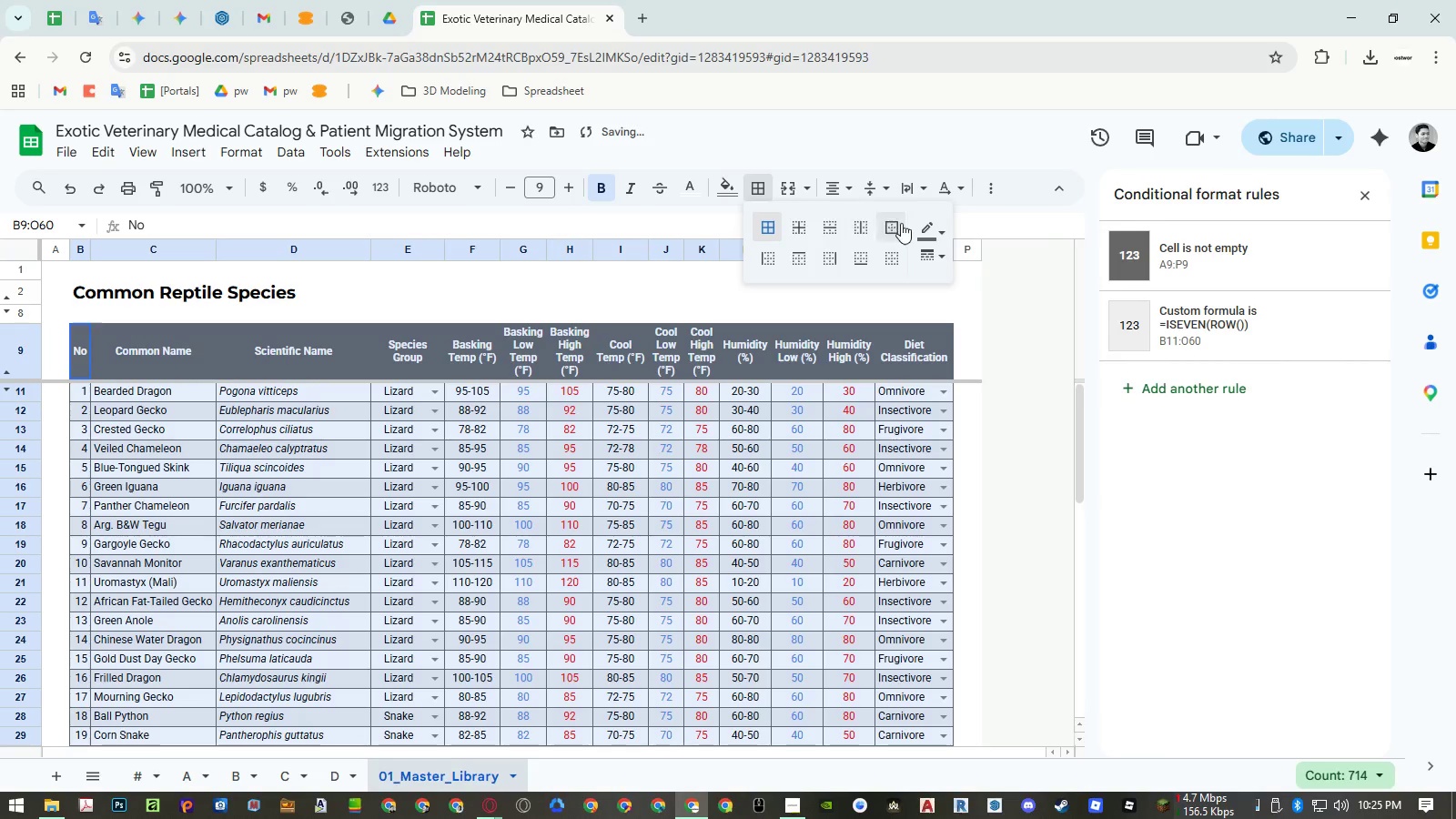 
left_click([927, 227])
 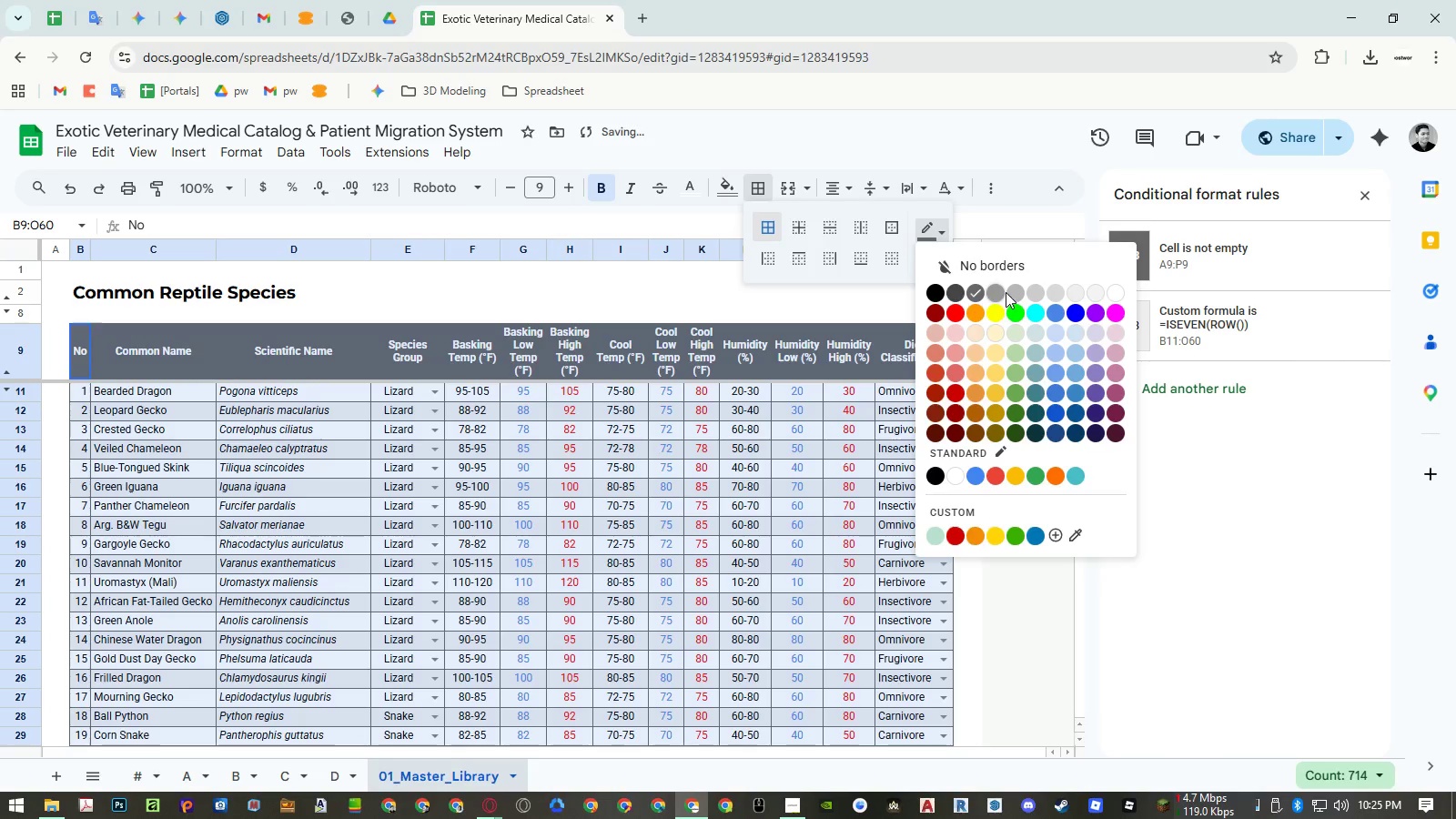 
left_click([1006, 292])
 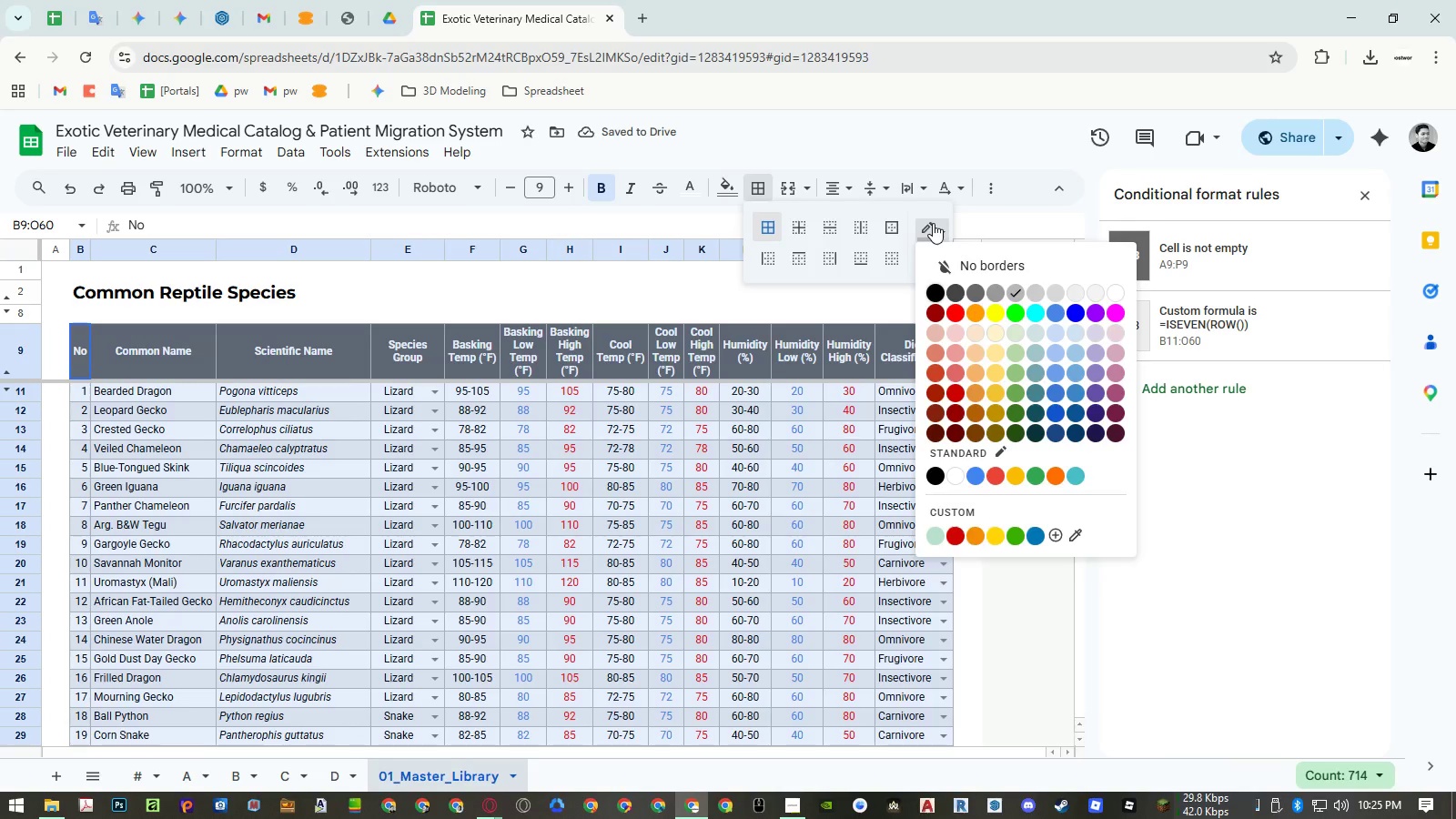 
wait(6.67)
 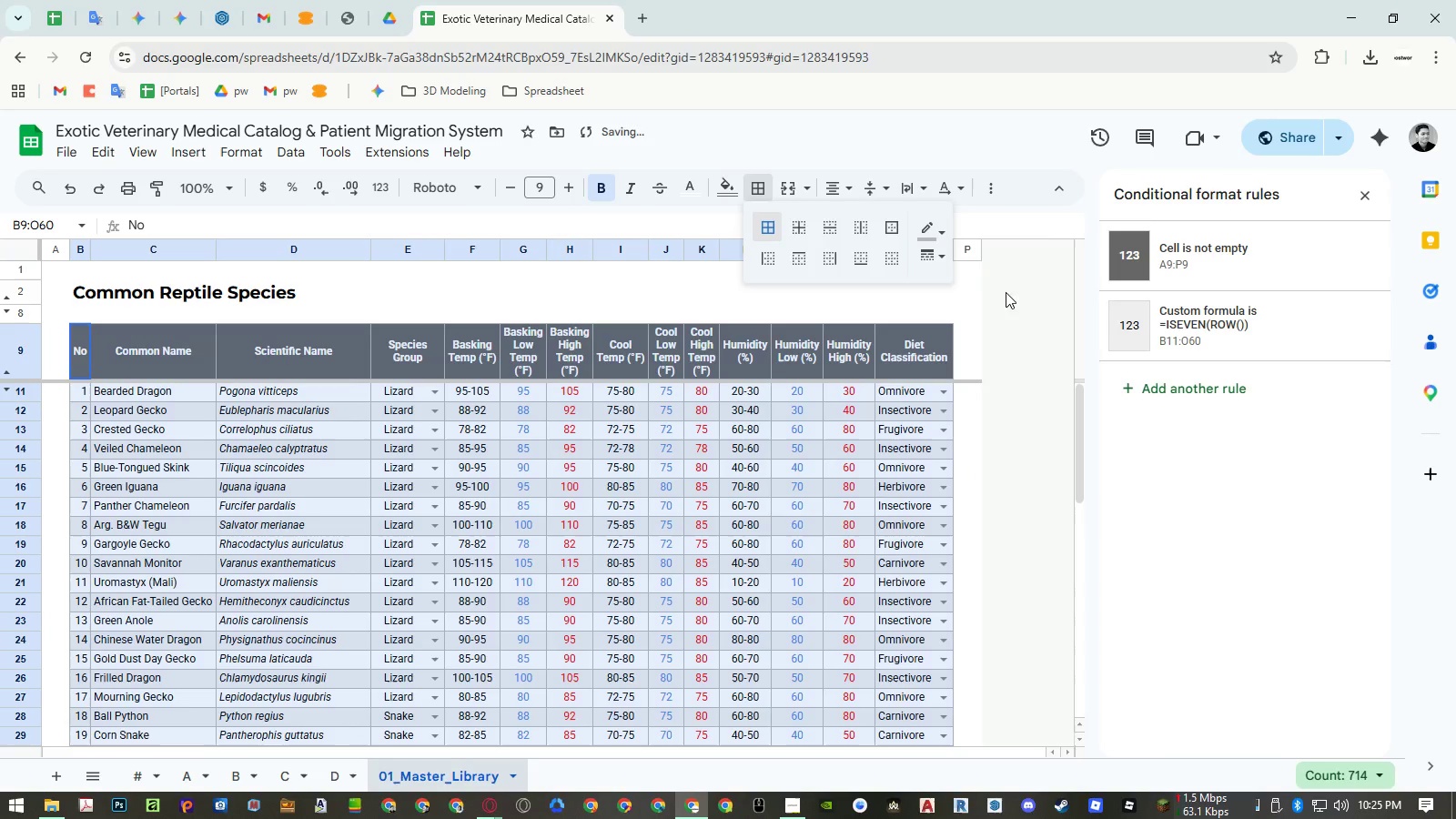 
left_click([933, 223])
 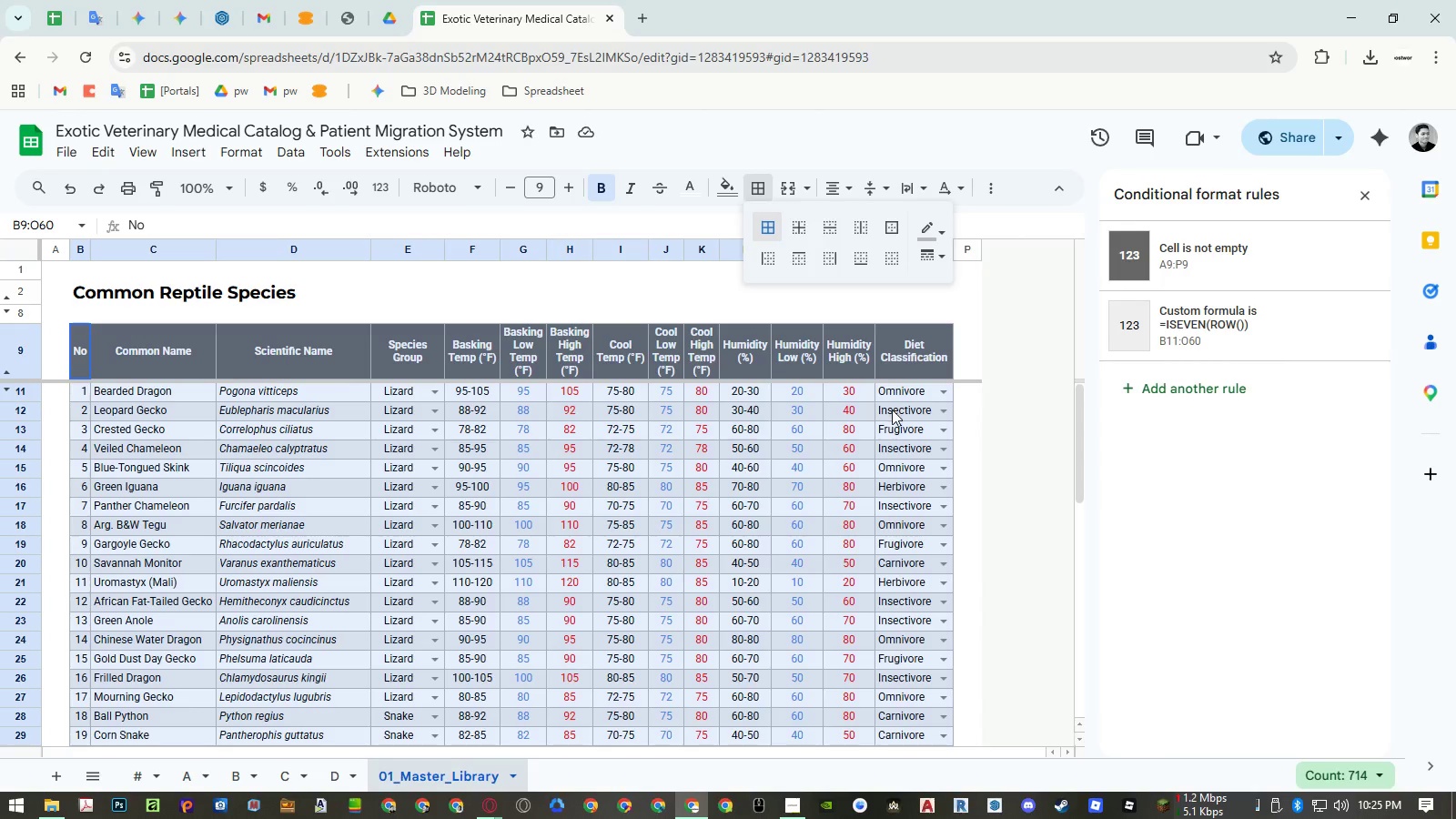 
left_click([892, 410])
 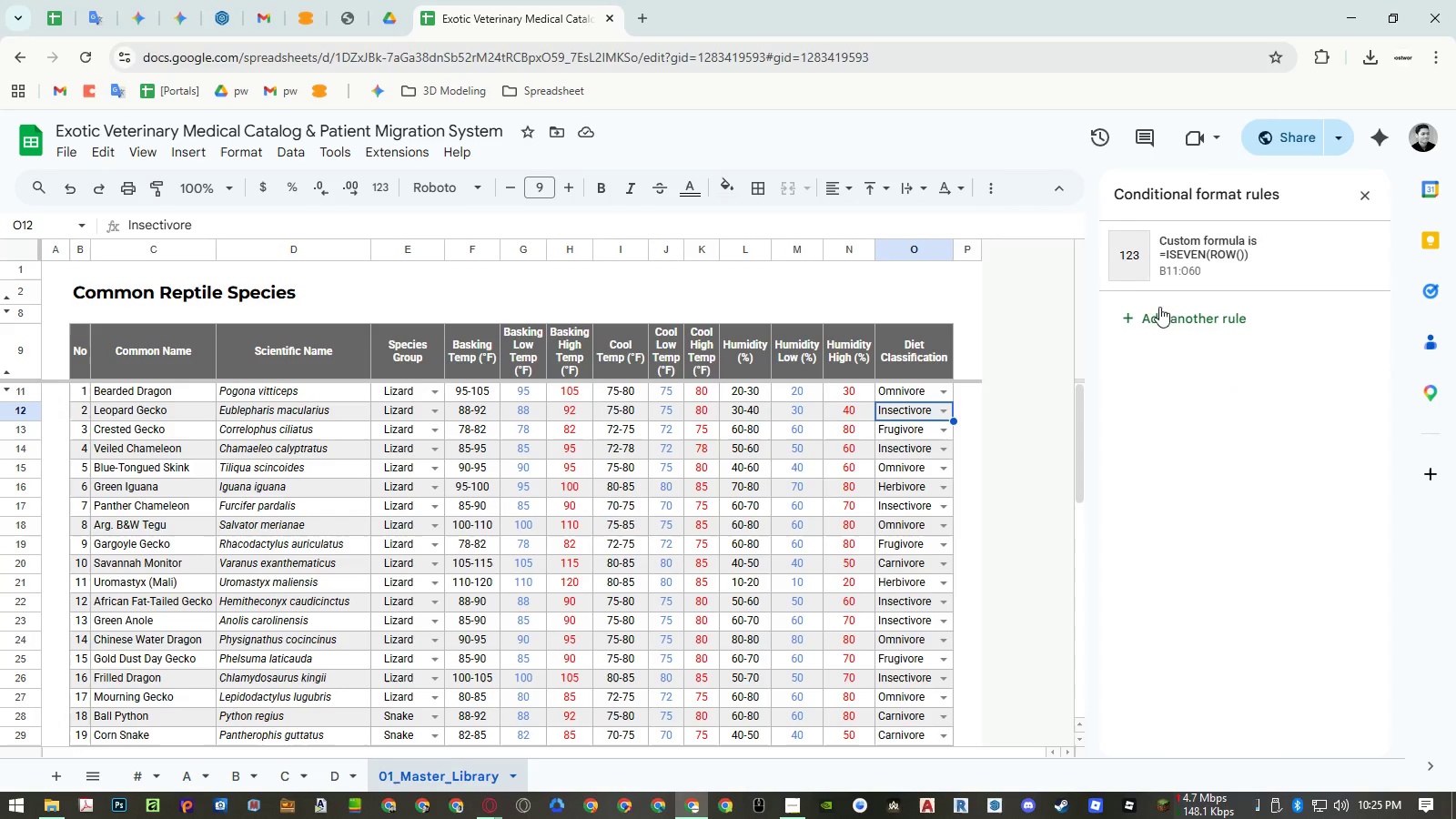 
left_click([1192, 255])
 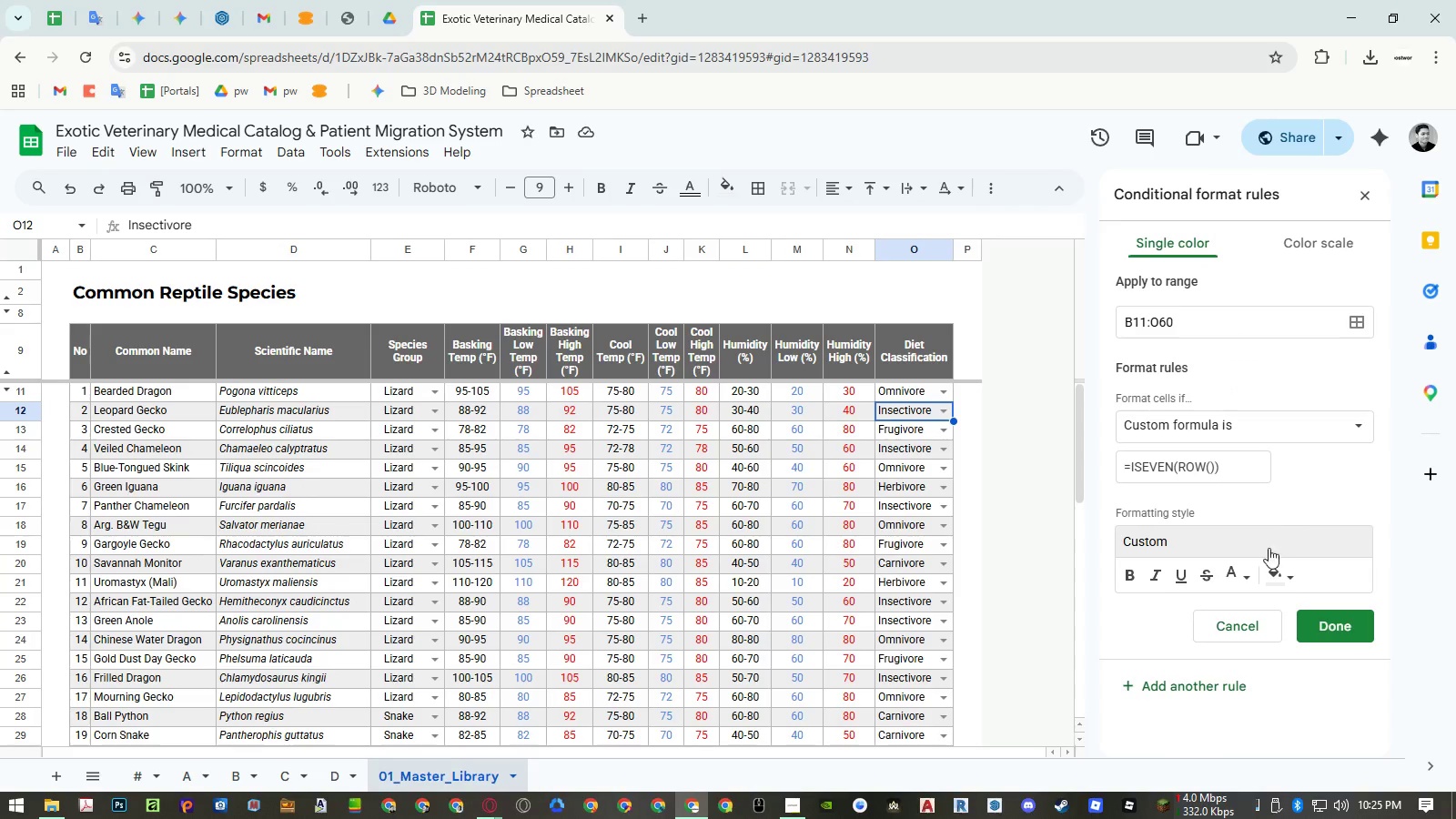 
left_click([1276, 570])
 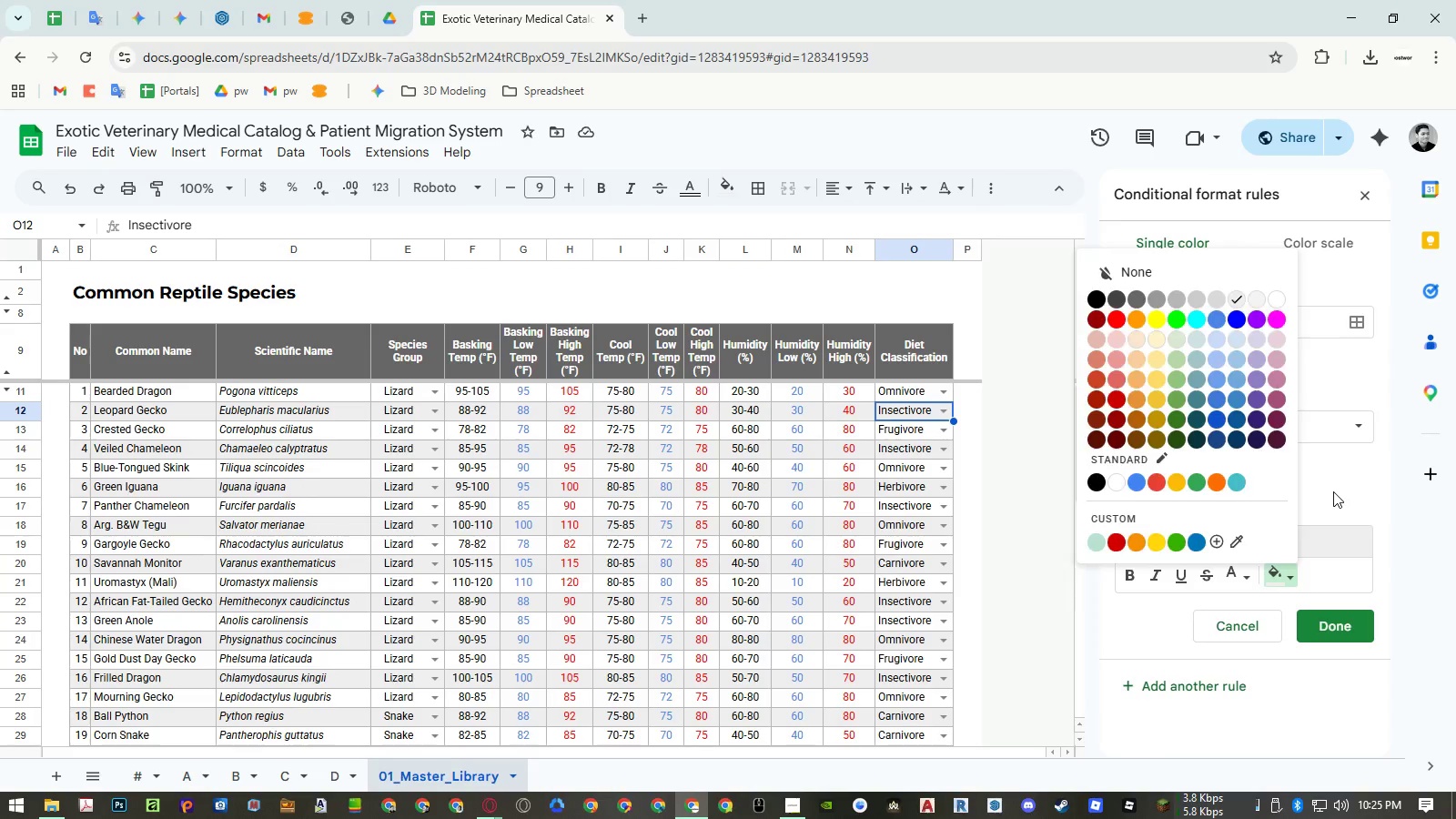 
double_click([1346, 618])
 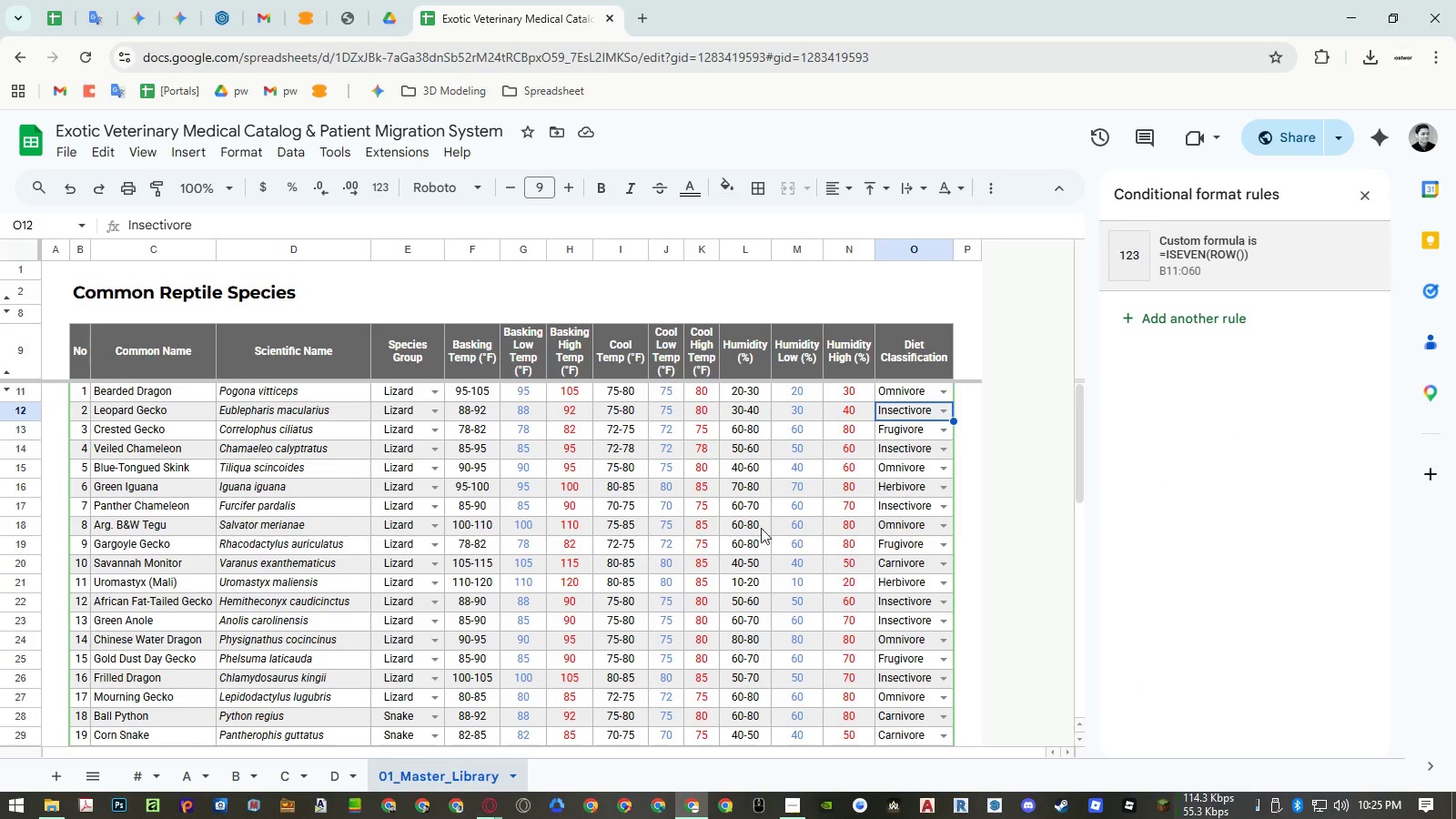 
left_click([722, 515])
 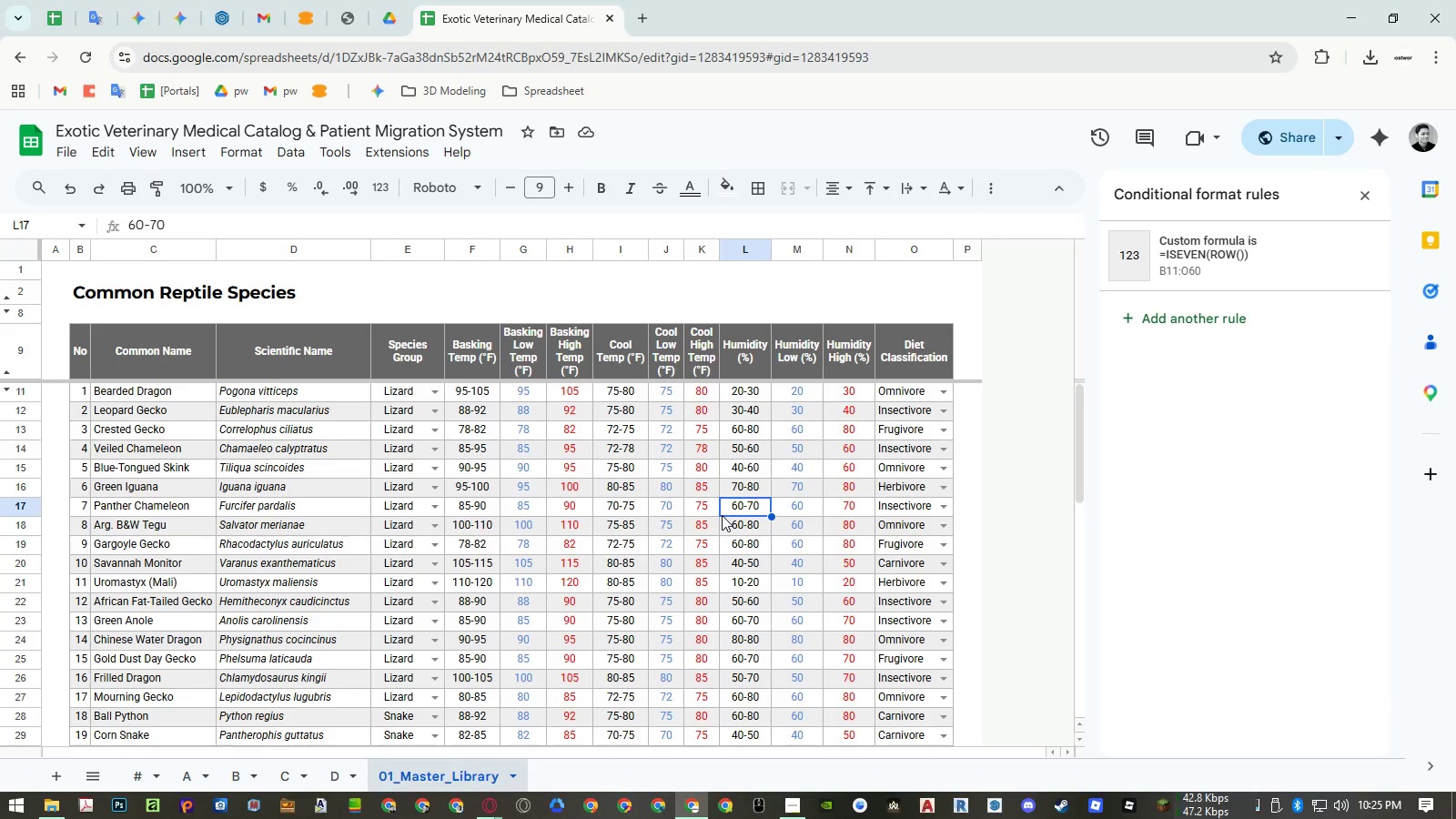 
key(Control+ControlRight)
 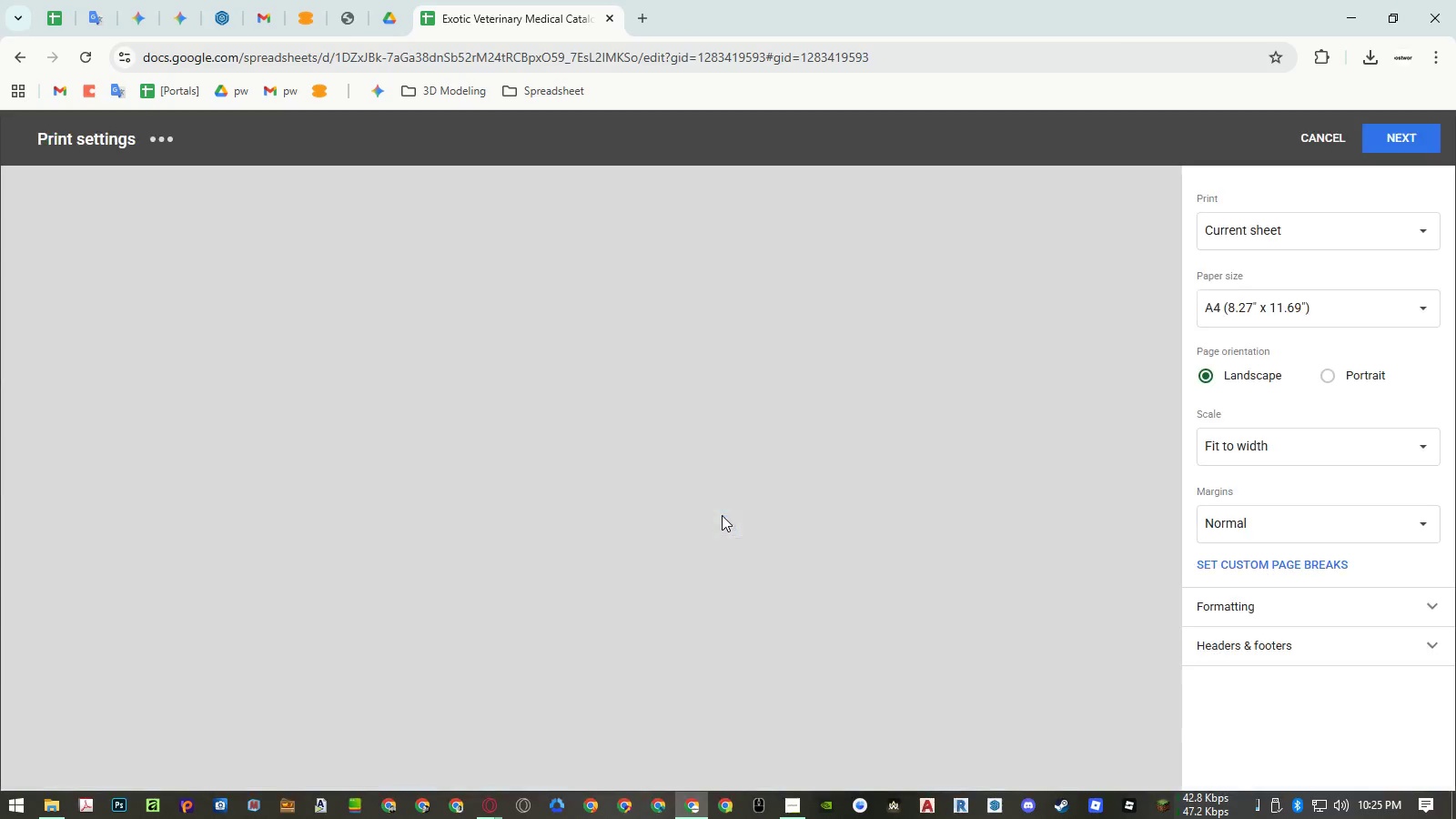 
key(Control+P)
 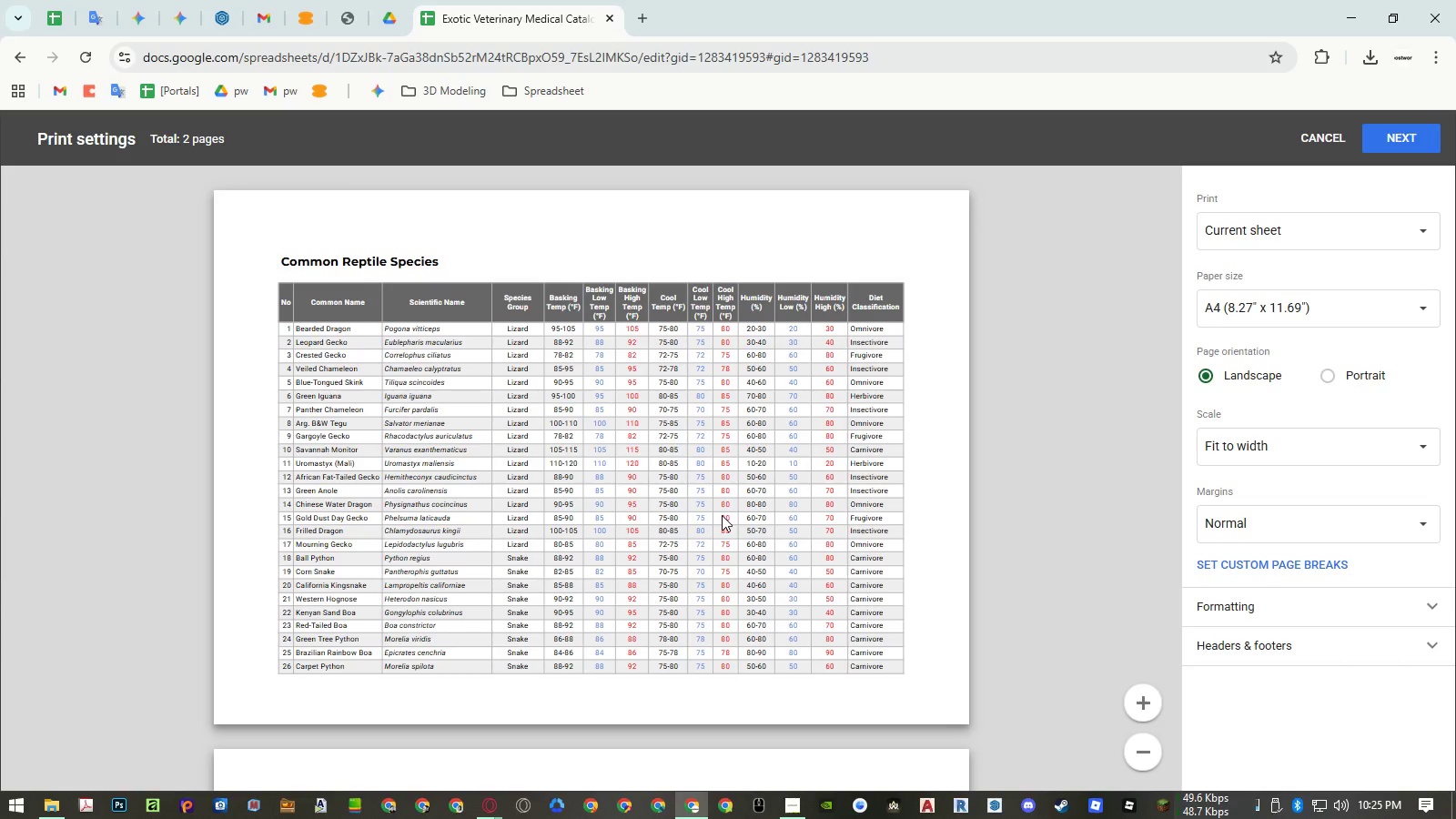 
scroll: coordinate [722, 515], scroll_direction: down, amount: 14.0
 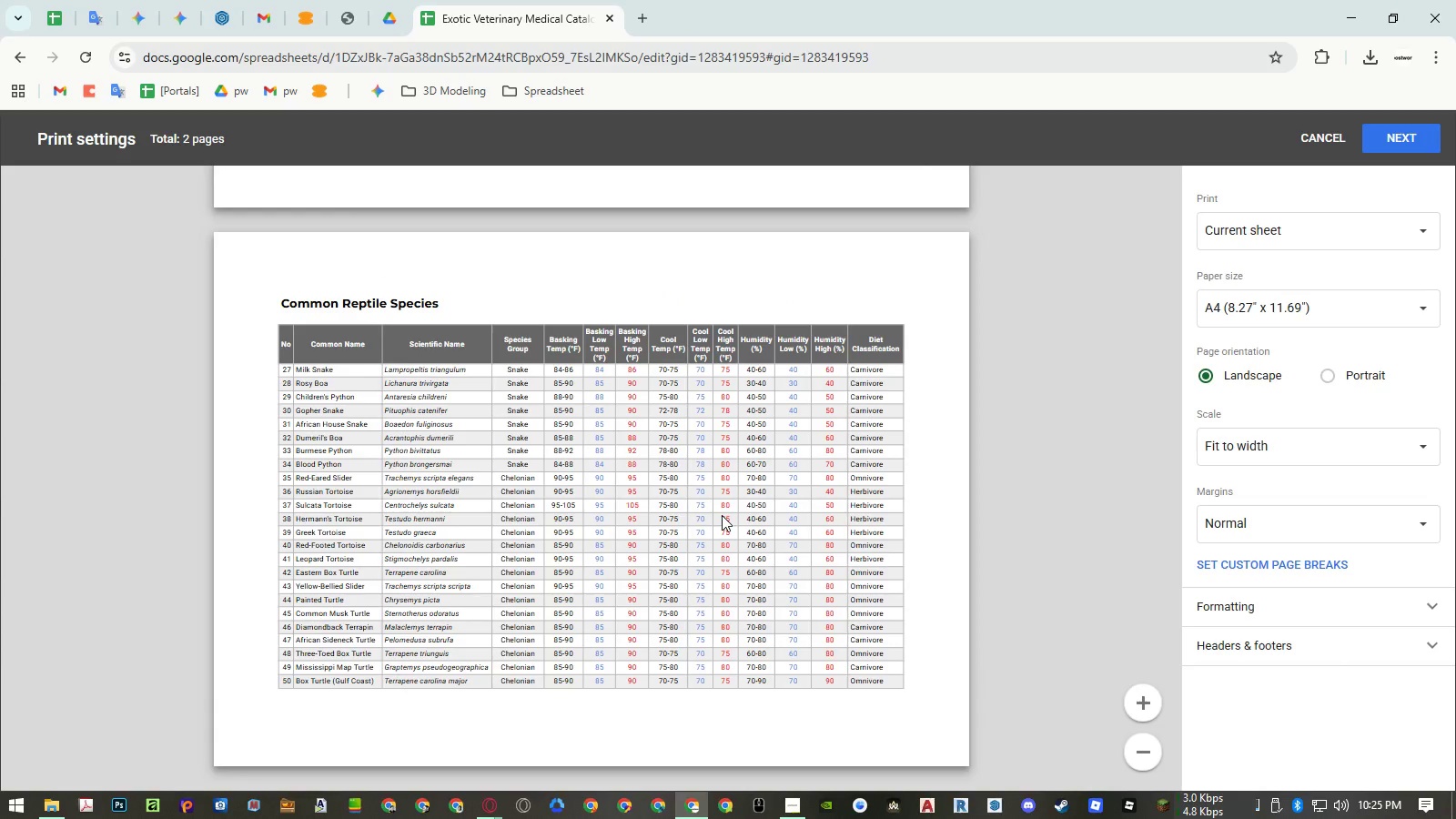 
scroll: coordinate [723, 514], scroll_direction: up, amount: 14.0
 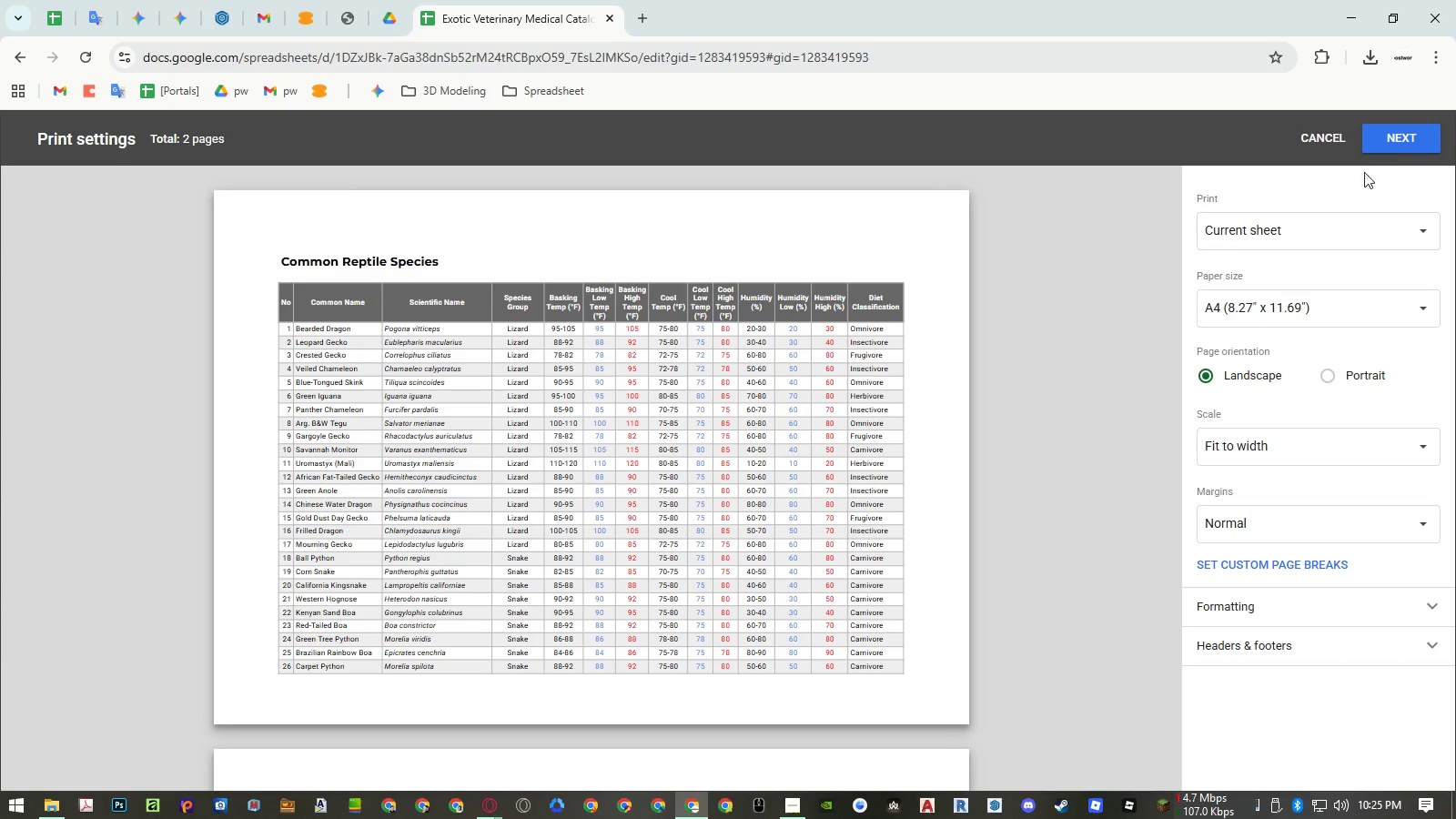 
scroll: coordinate [672, 390], scroll_direction: down, amount: 13.0
 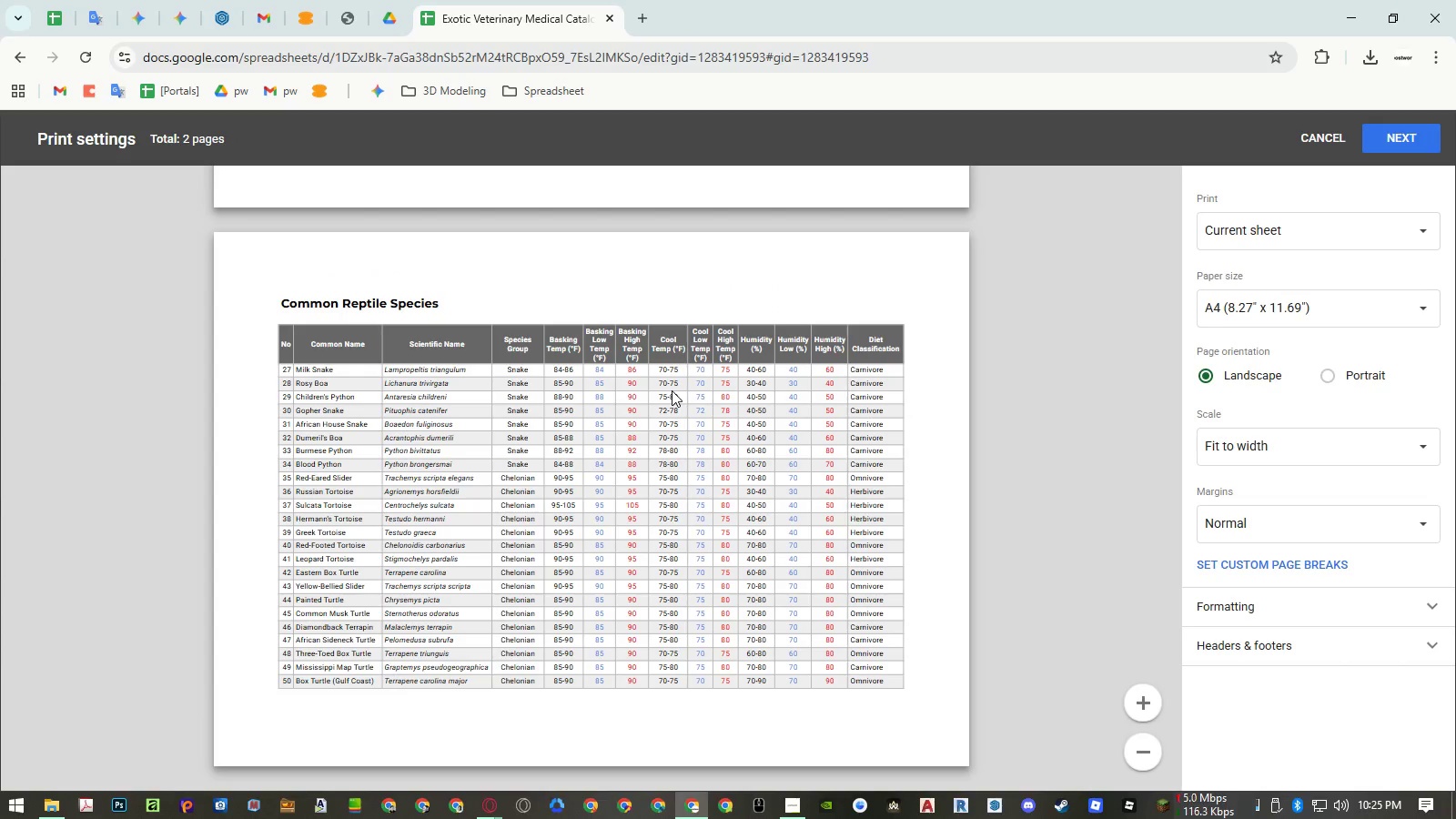 
scroll: coordinate [685, 394], scroll_direction: up, amount: 15.0
 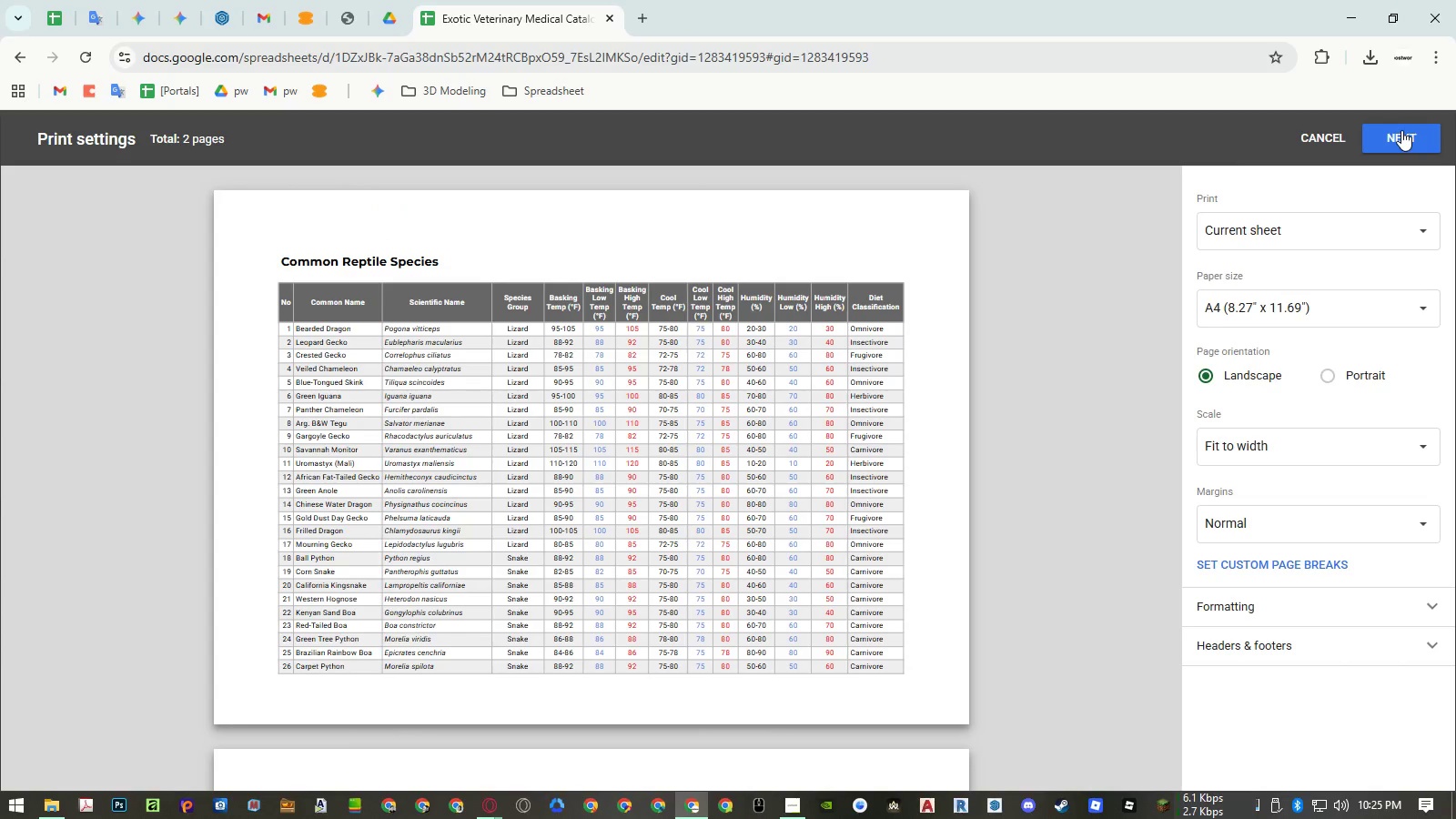 
left_click([1401, 130])
 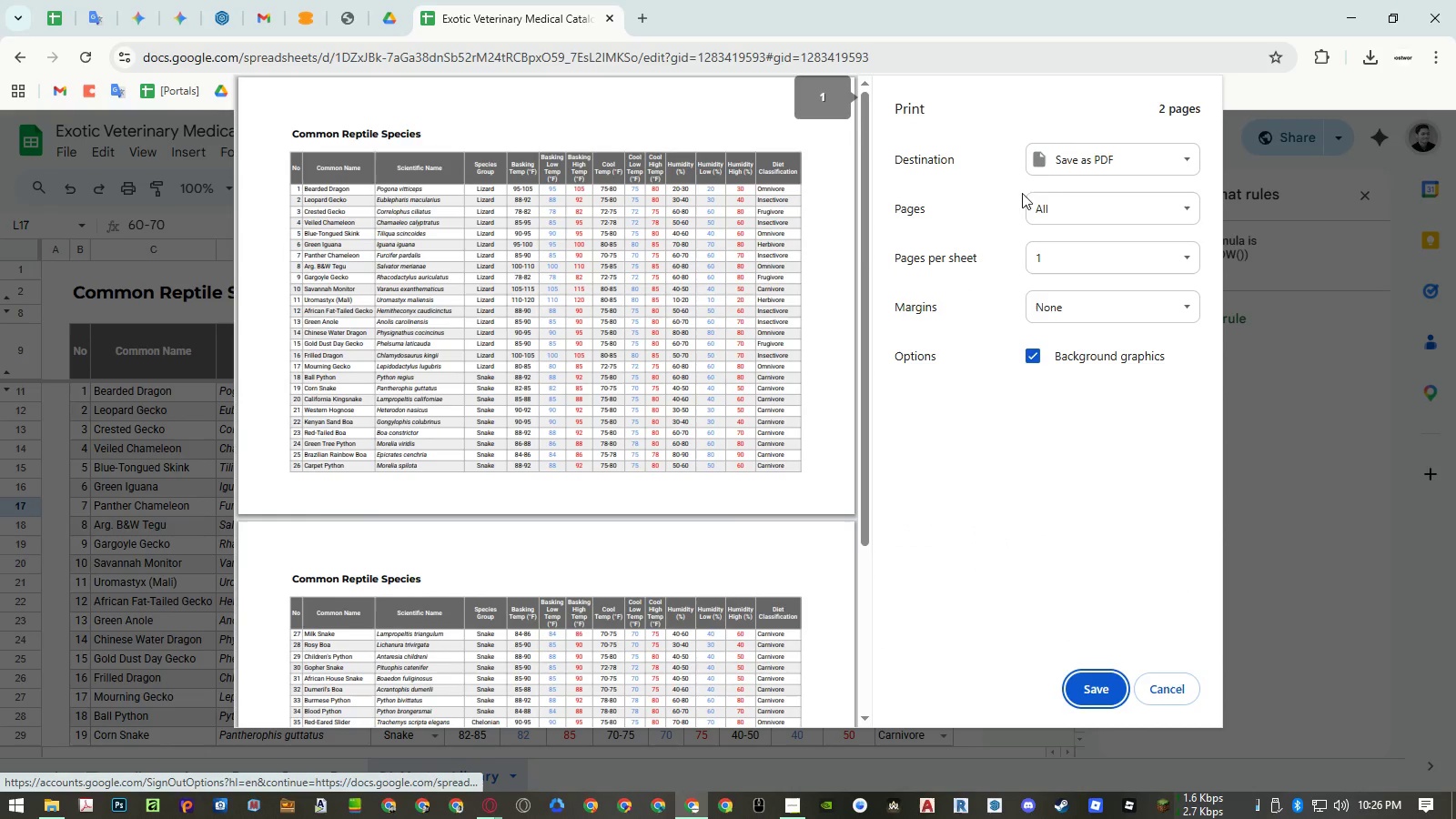 
scroll: coordinate [731, 310], scroll_direction: down, amount: 11.0
 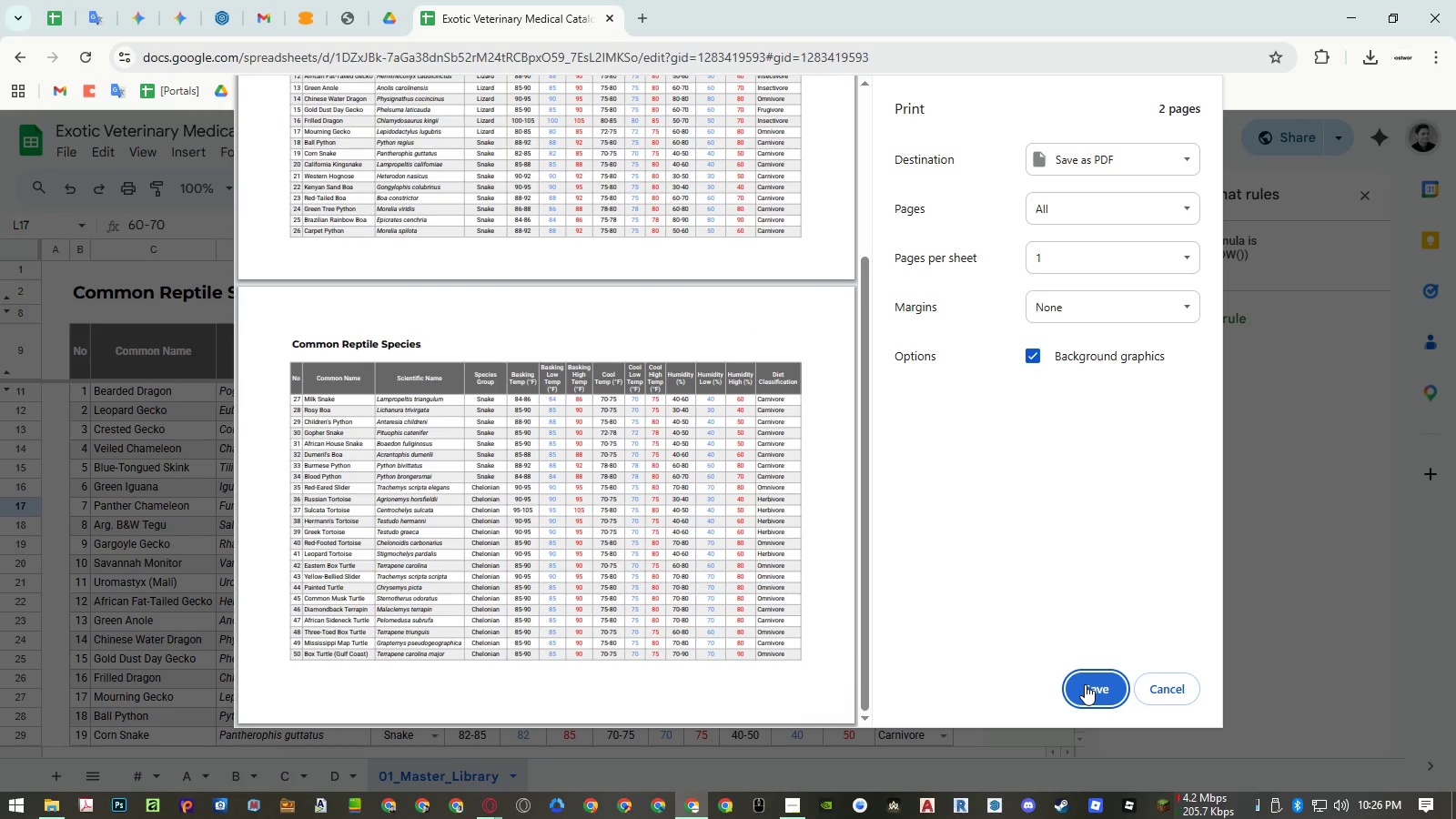 
left_click([1085, 684])
 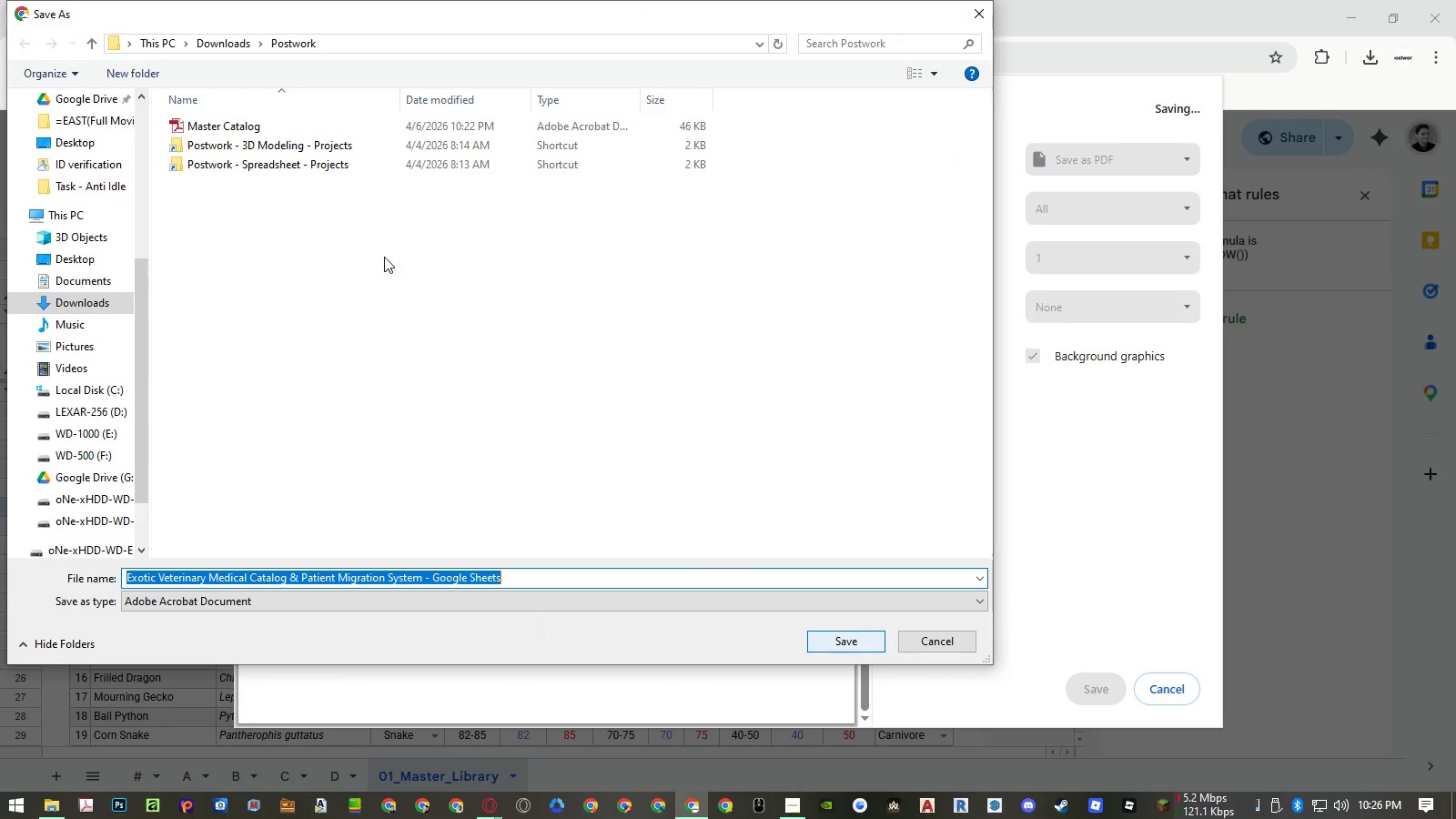 
double_click([227, 126])
 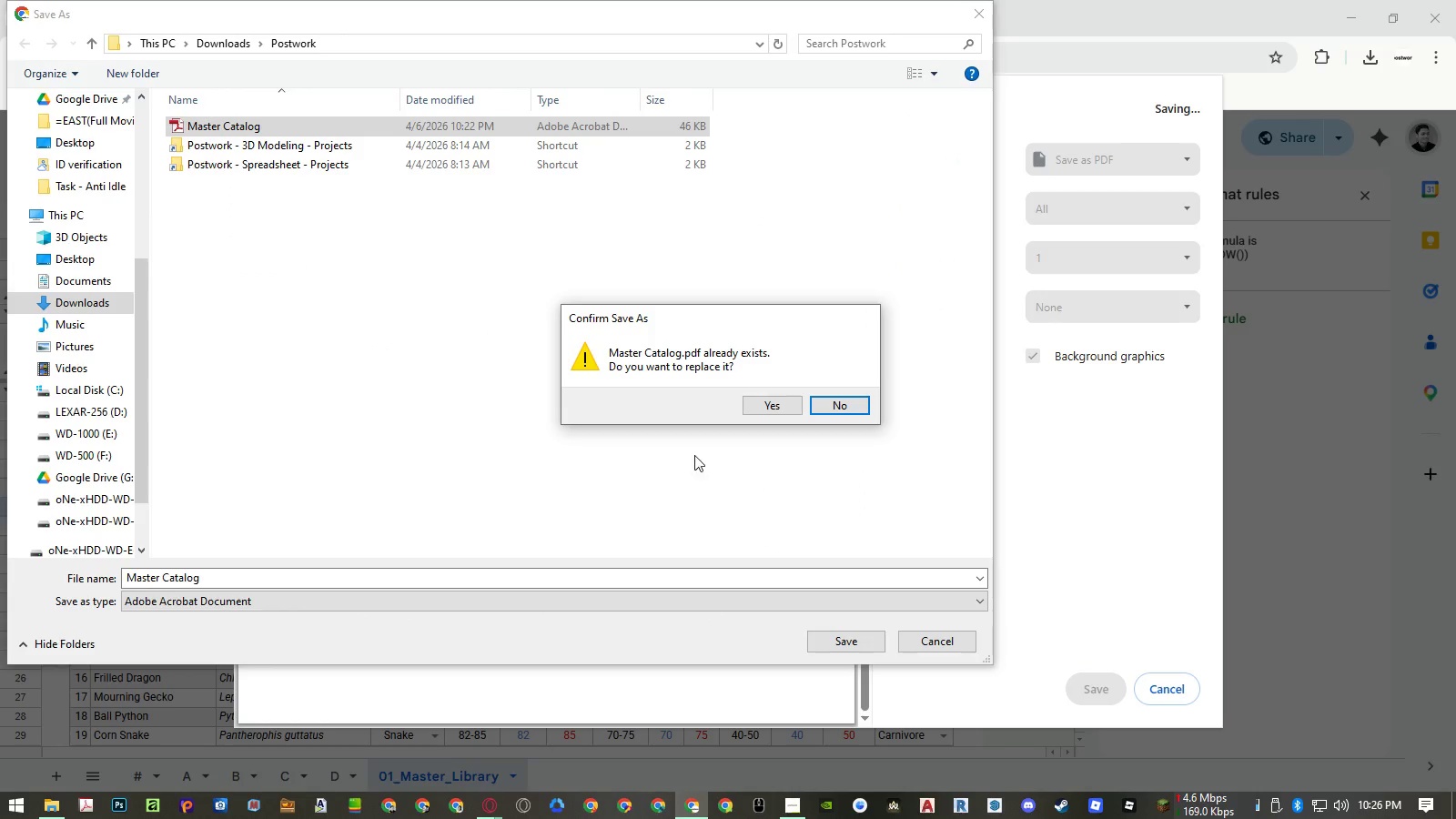 
left_click([768, 403])
 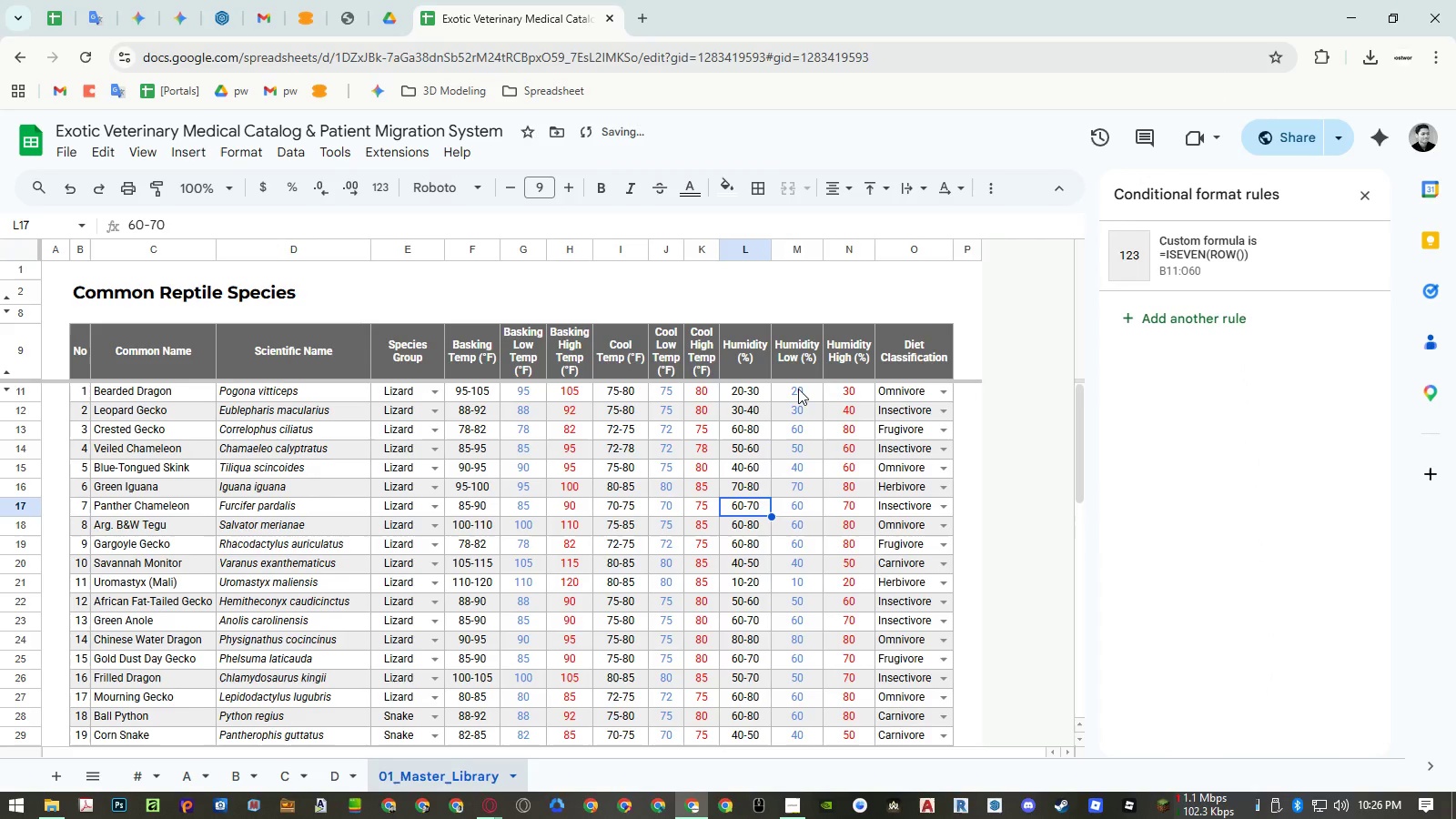 
scroll: coordinate [763, 453], scroll_direction: up, amount: 13.0
 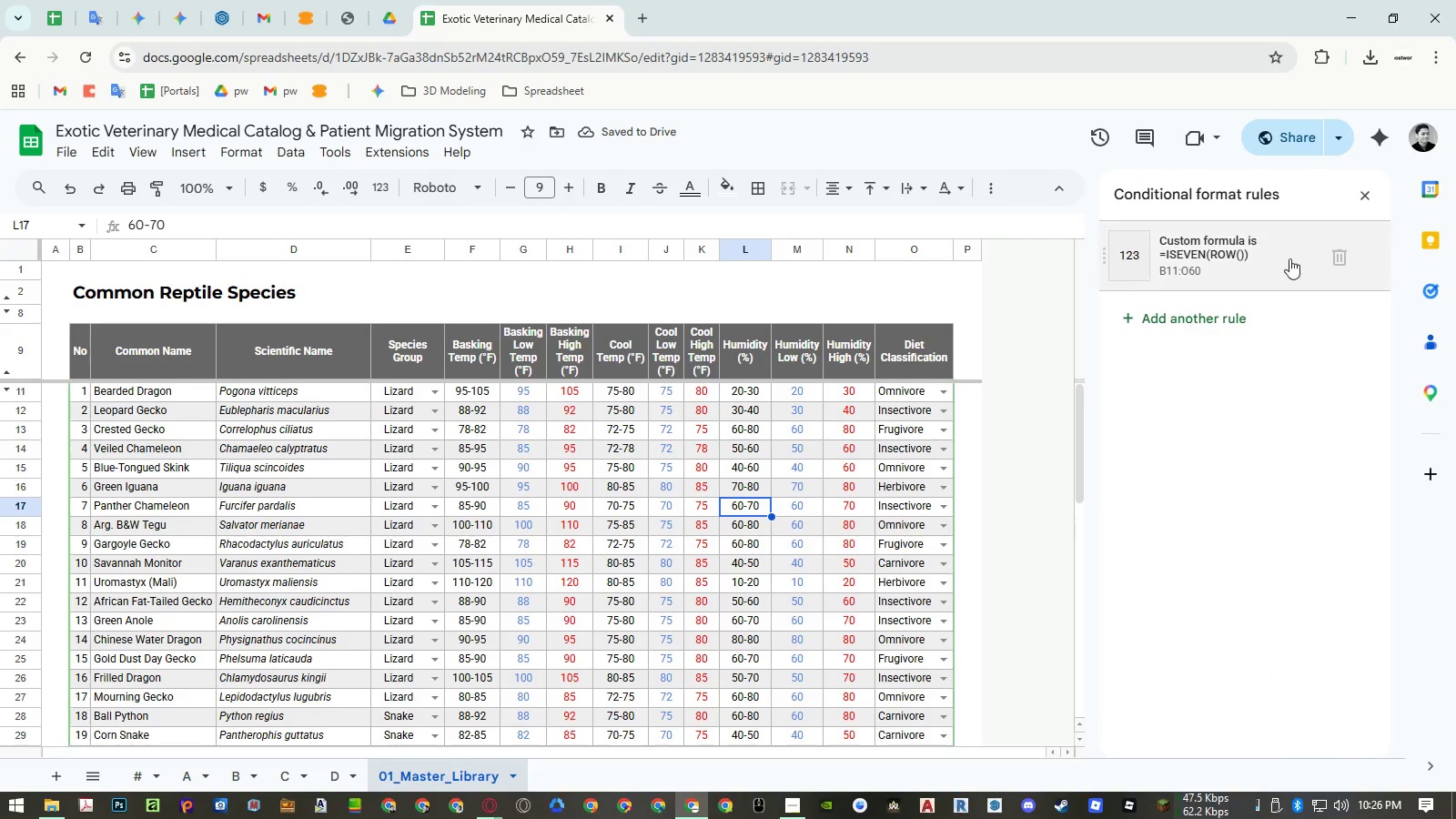 
mouse_move([1325, 229])
 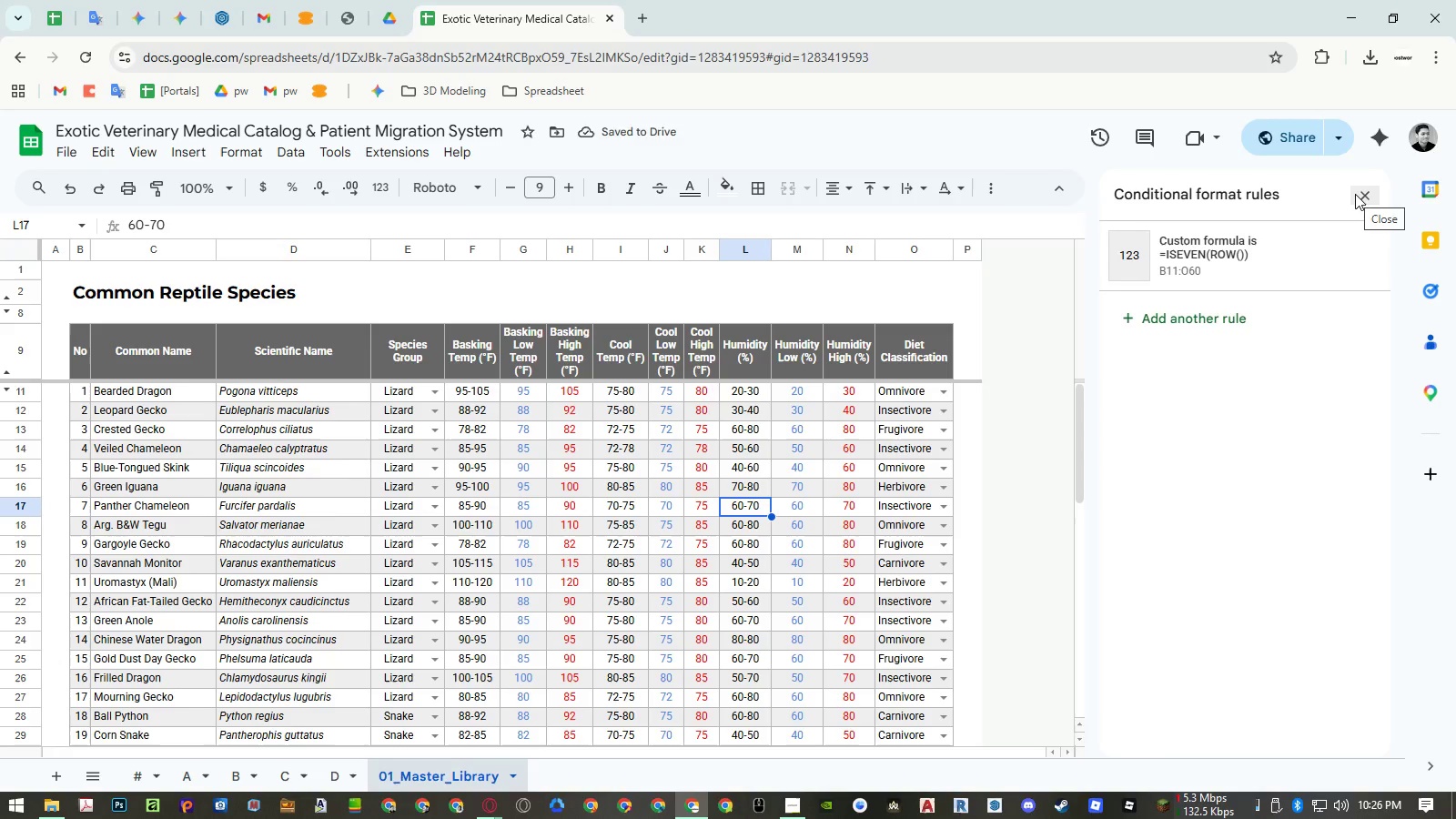 
left_click([1355, 194])
 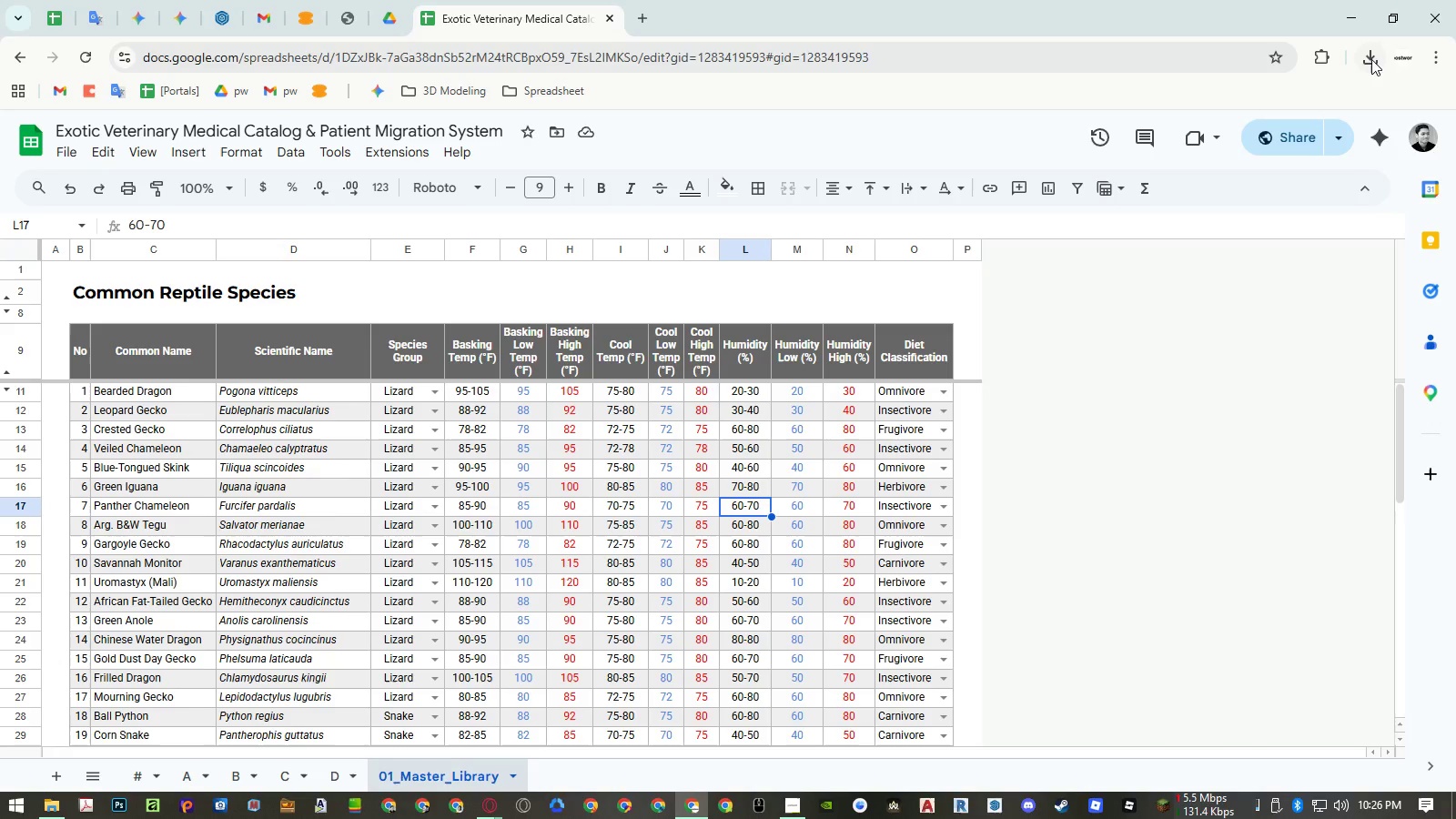 
left_click([1365, 56])
 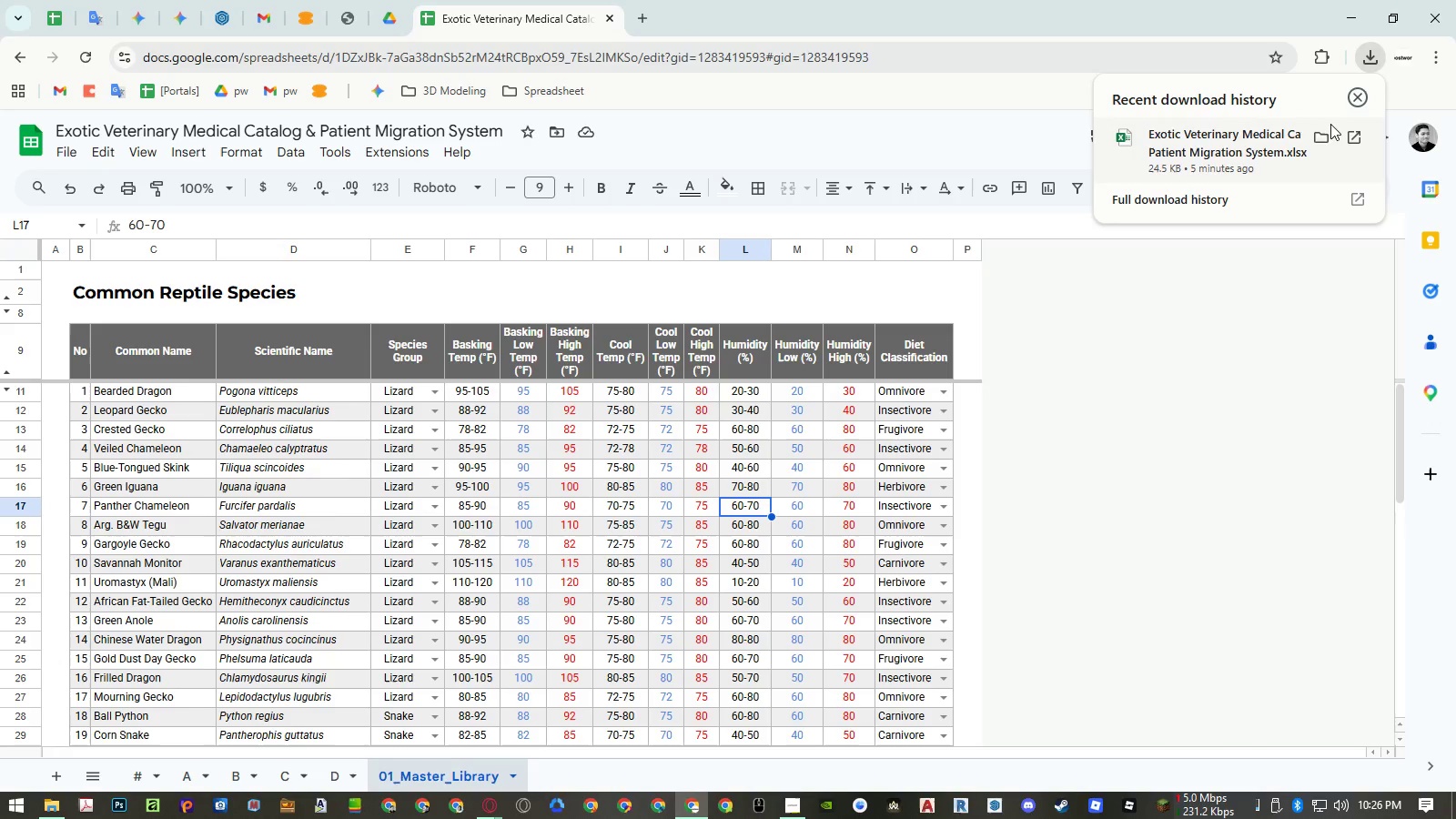 
left_click([1323, 134])
 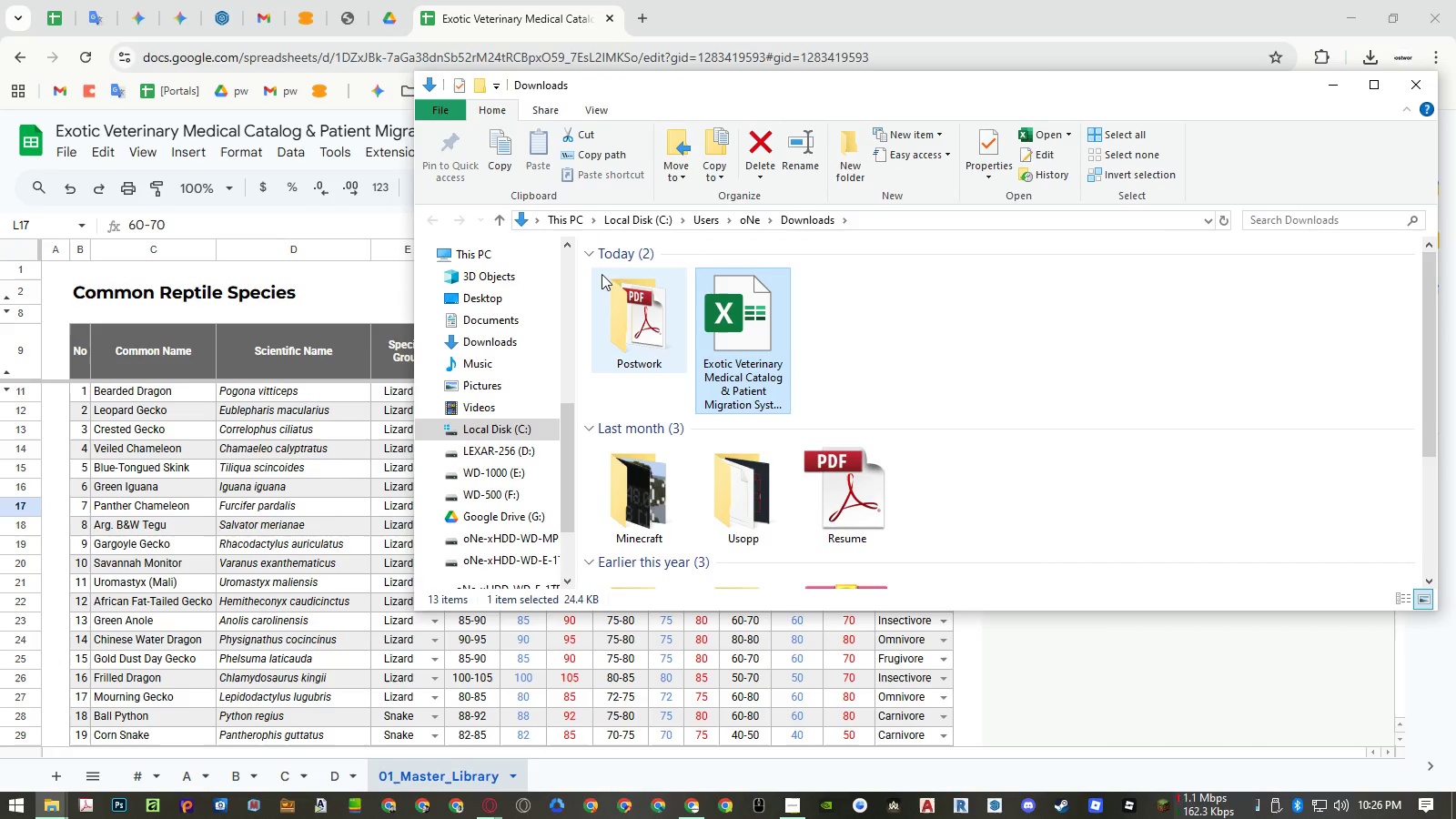 
left_click_drag(start_coordinate=[735, 319], to_coordinate=[669, 327])
 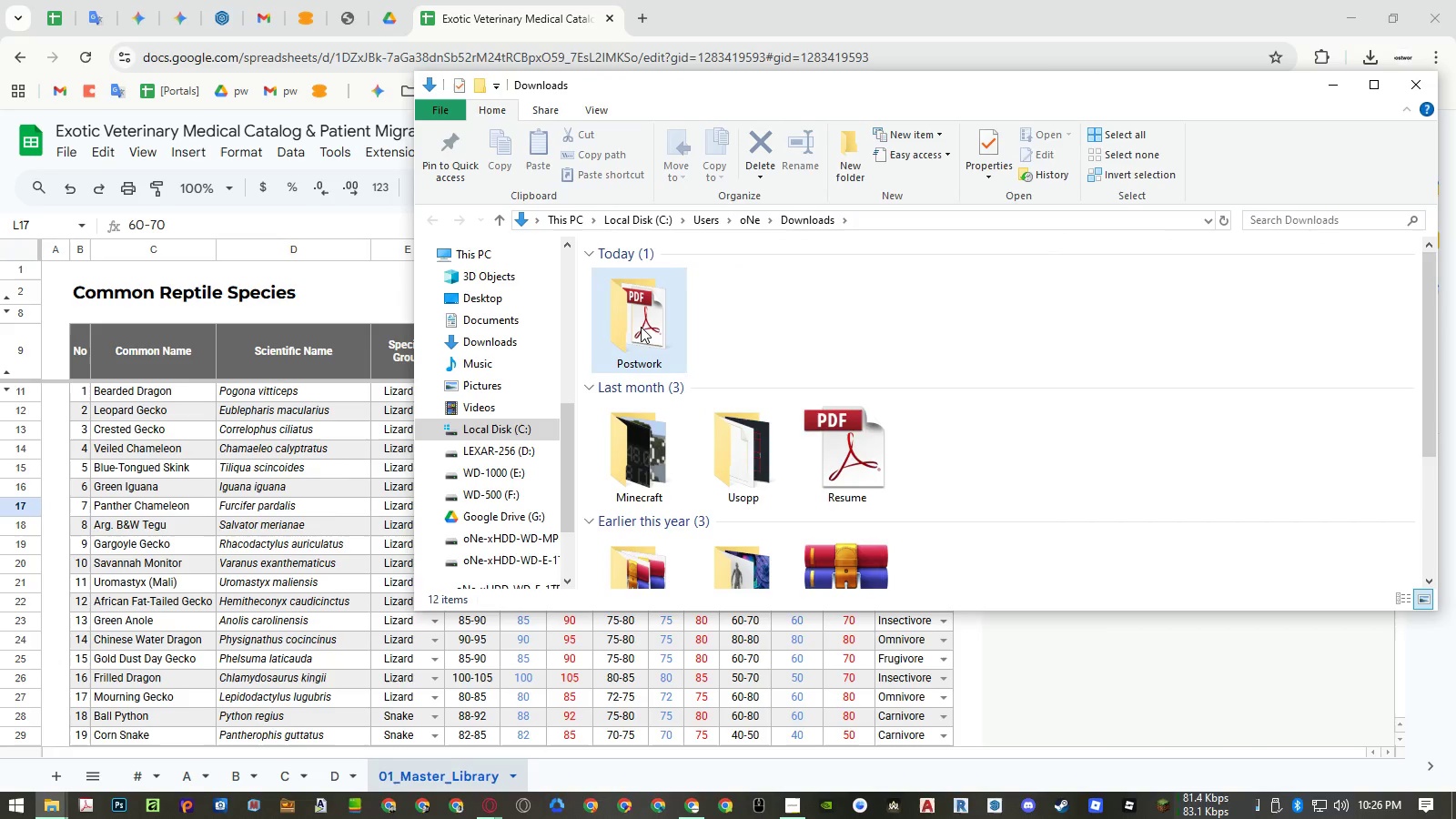 
double_click([642, 327])
 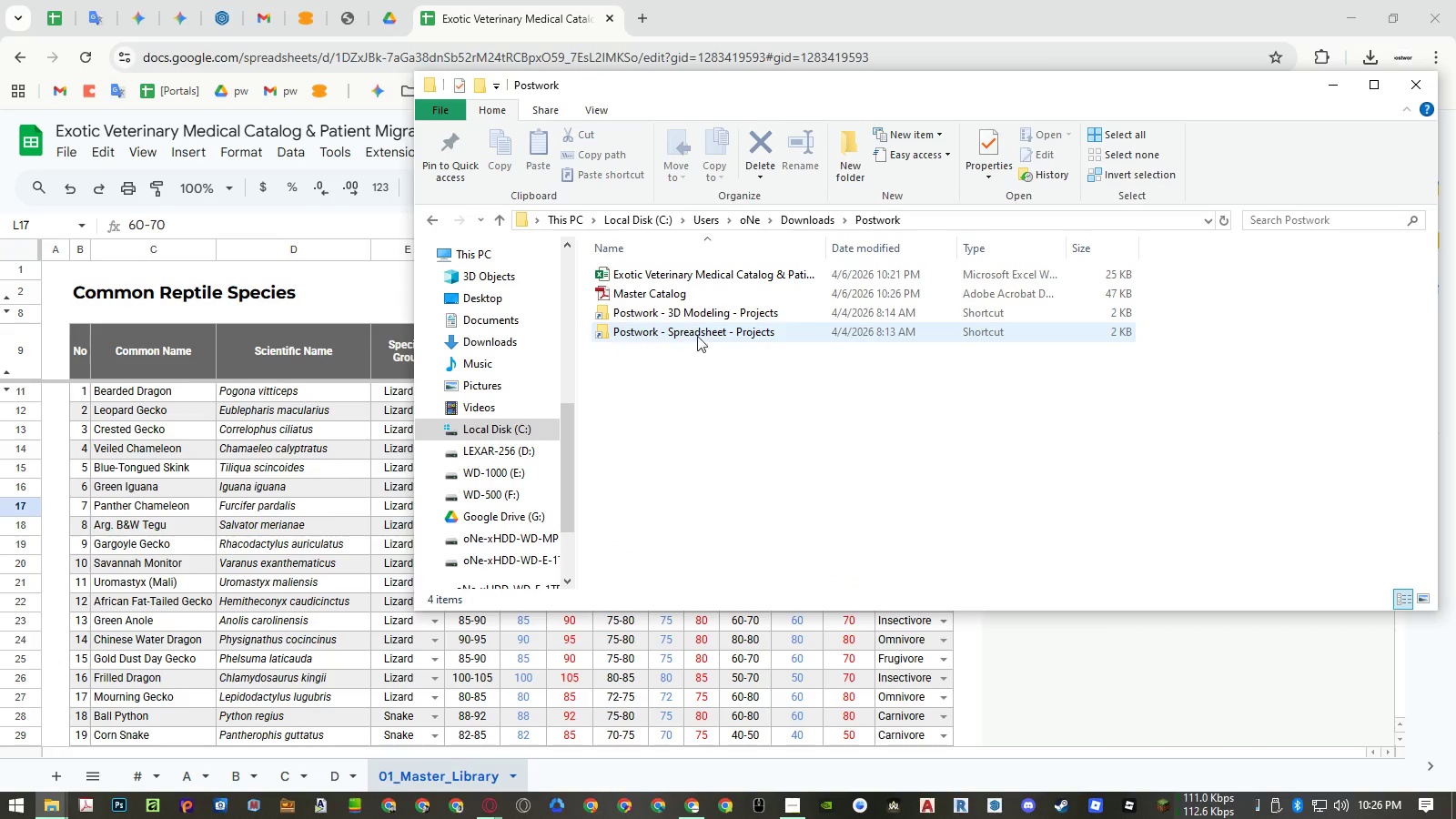 
left_click([762, 411])
 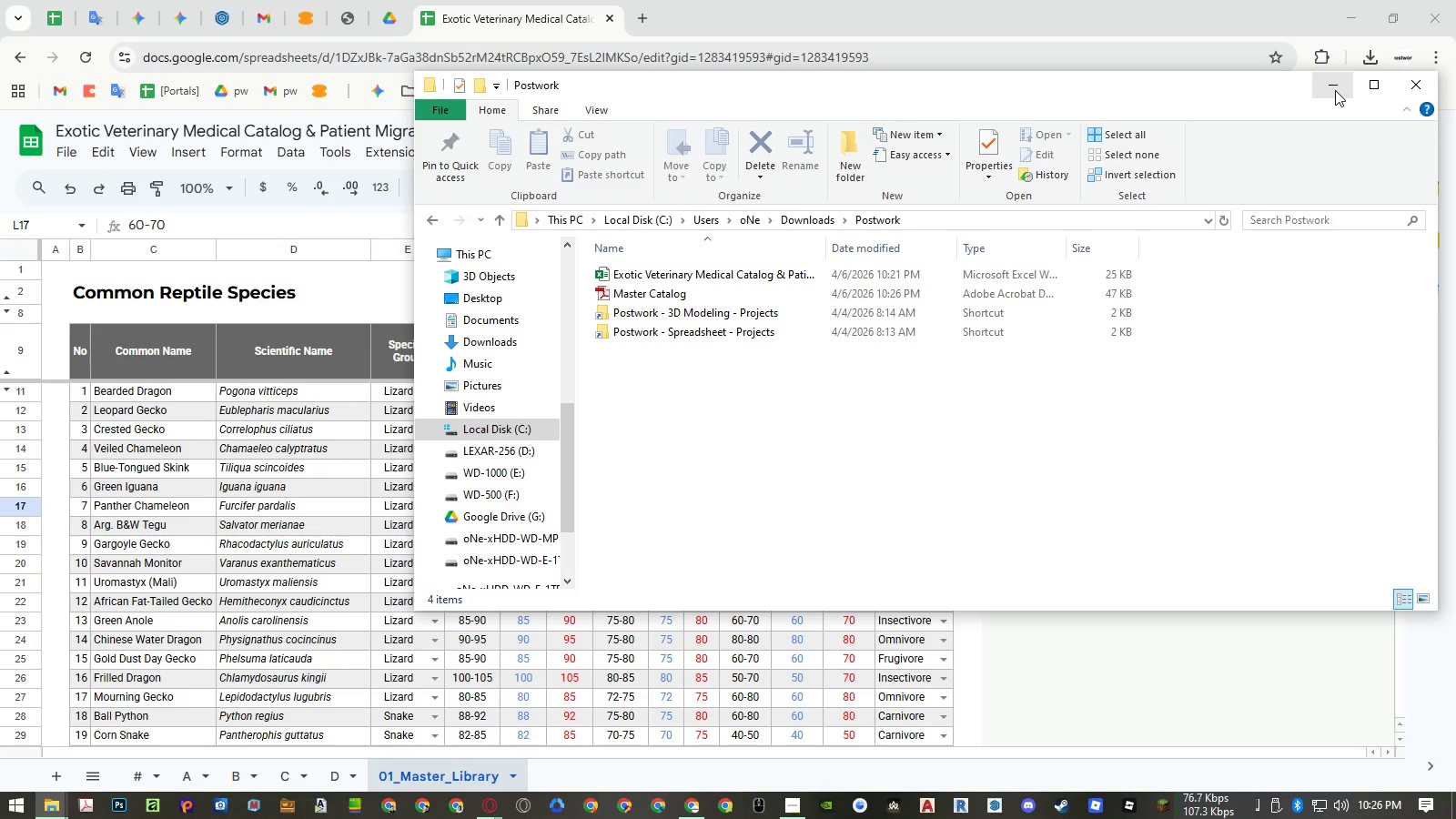 